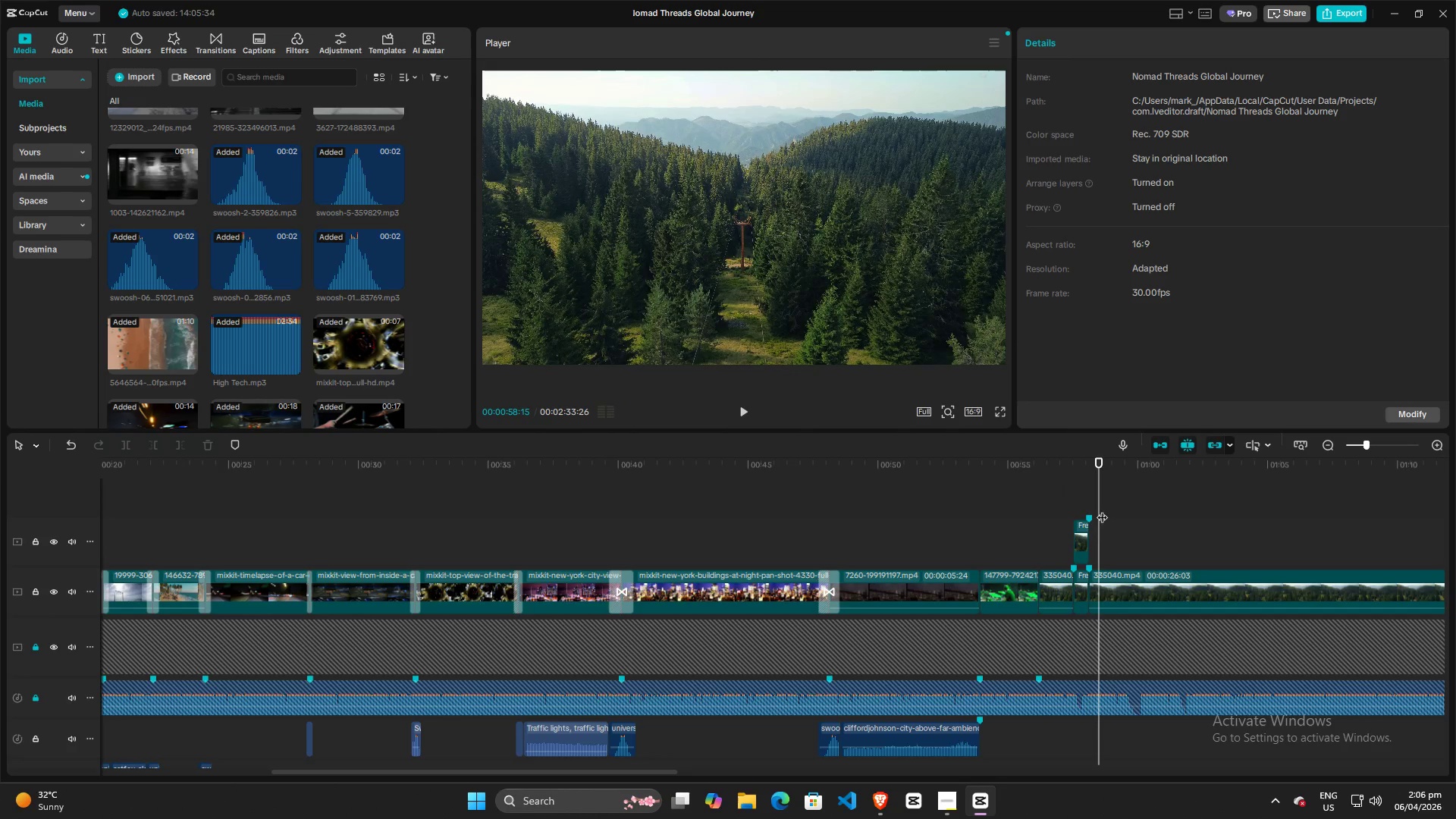 
left_click_drag(start_coordinate=[1102, 509], to_coordinate=[1075, 508])
 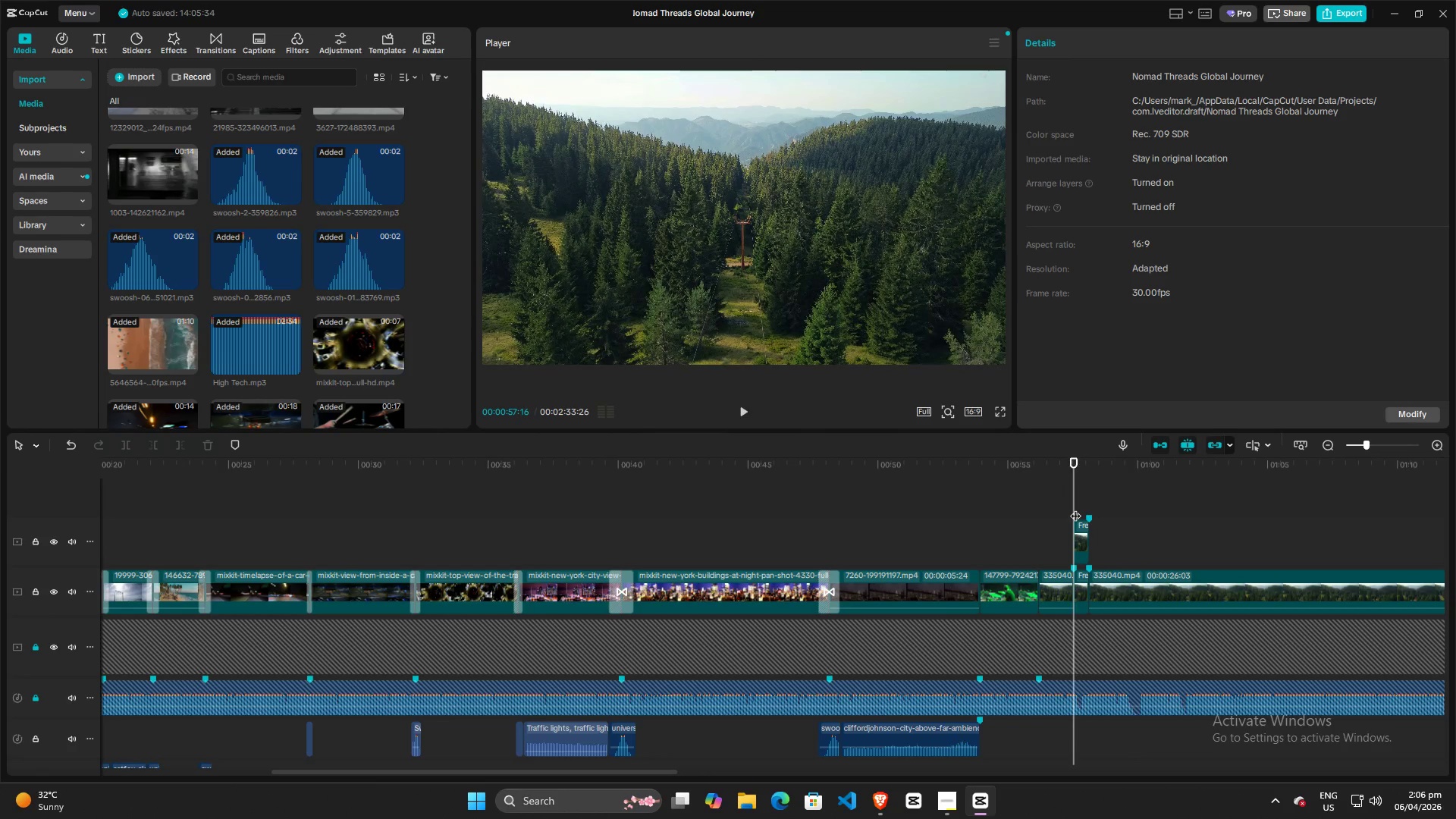 
key(Space)
 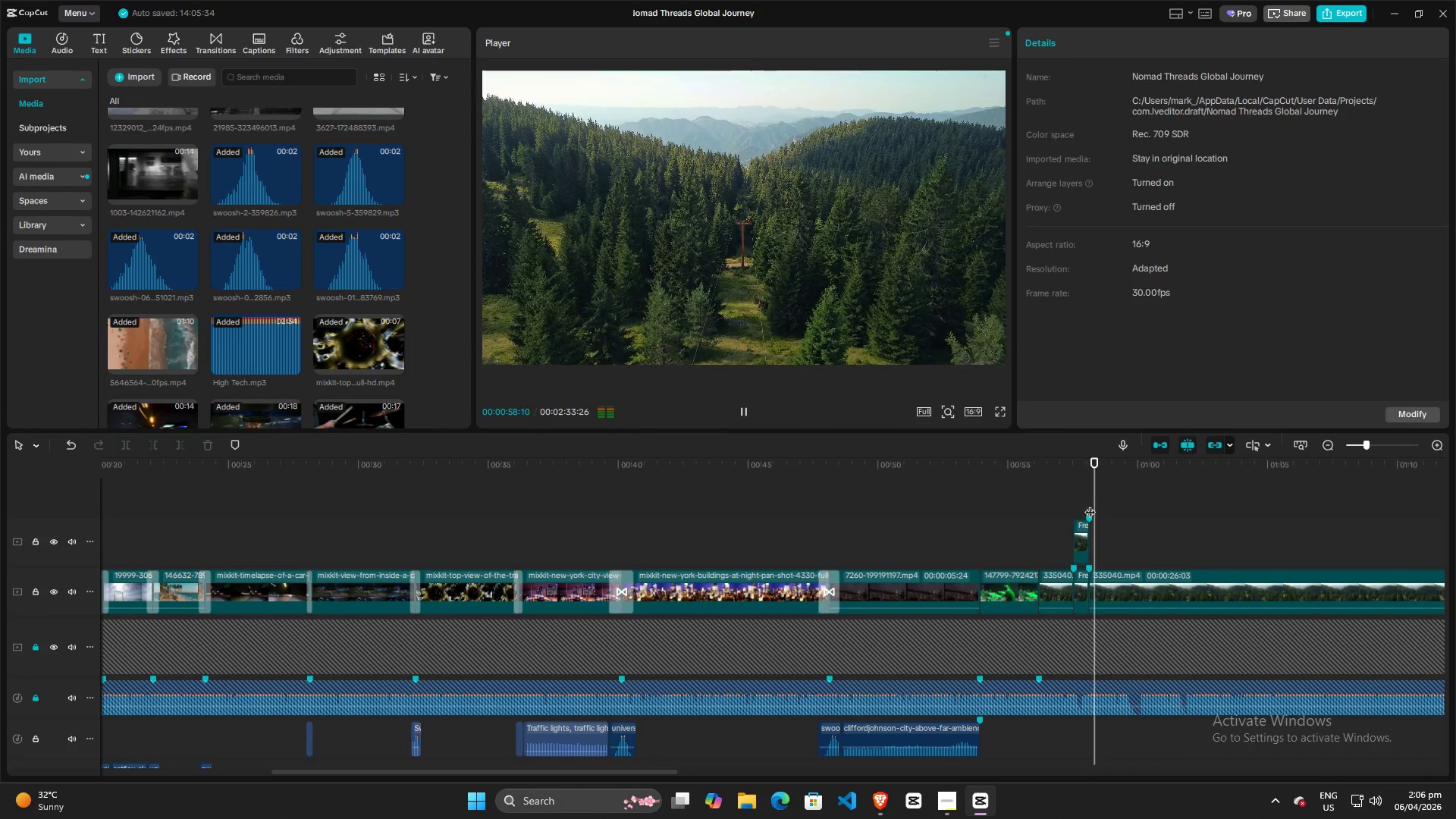 
key(Space)
 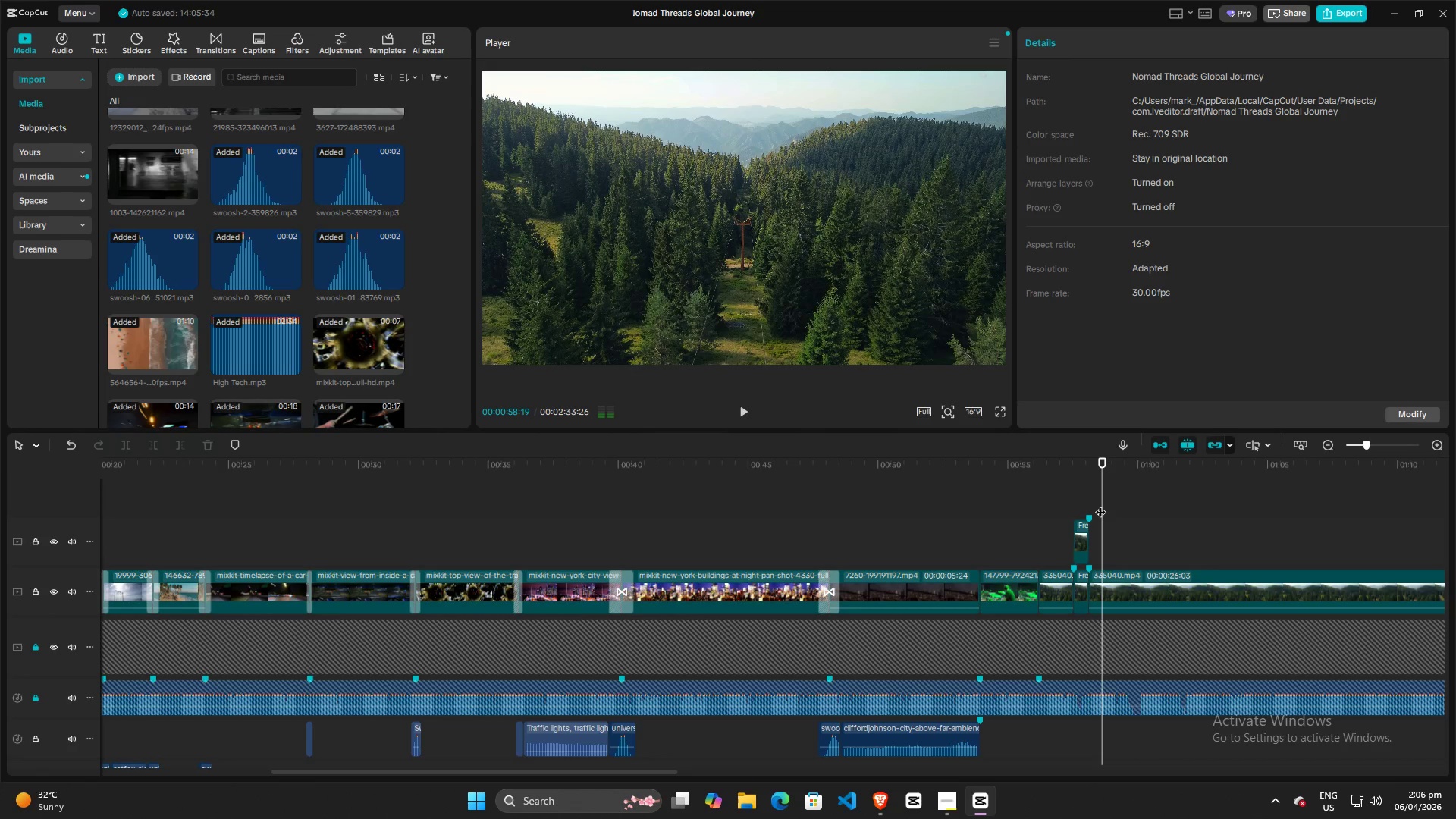 
left_click_drag(start_coordinate=[1100, 504], to_coordinate=[1079, 508])
 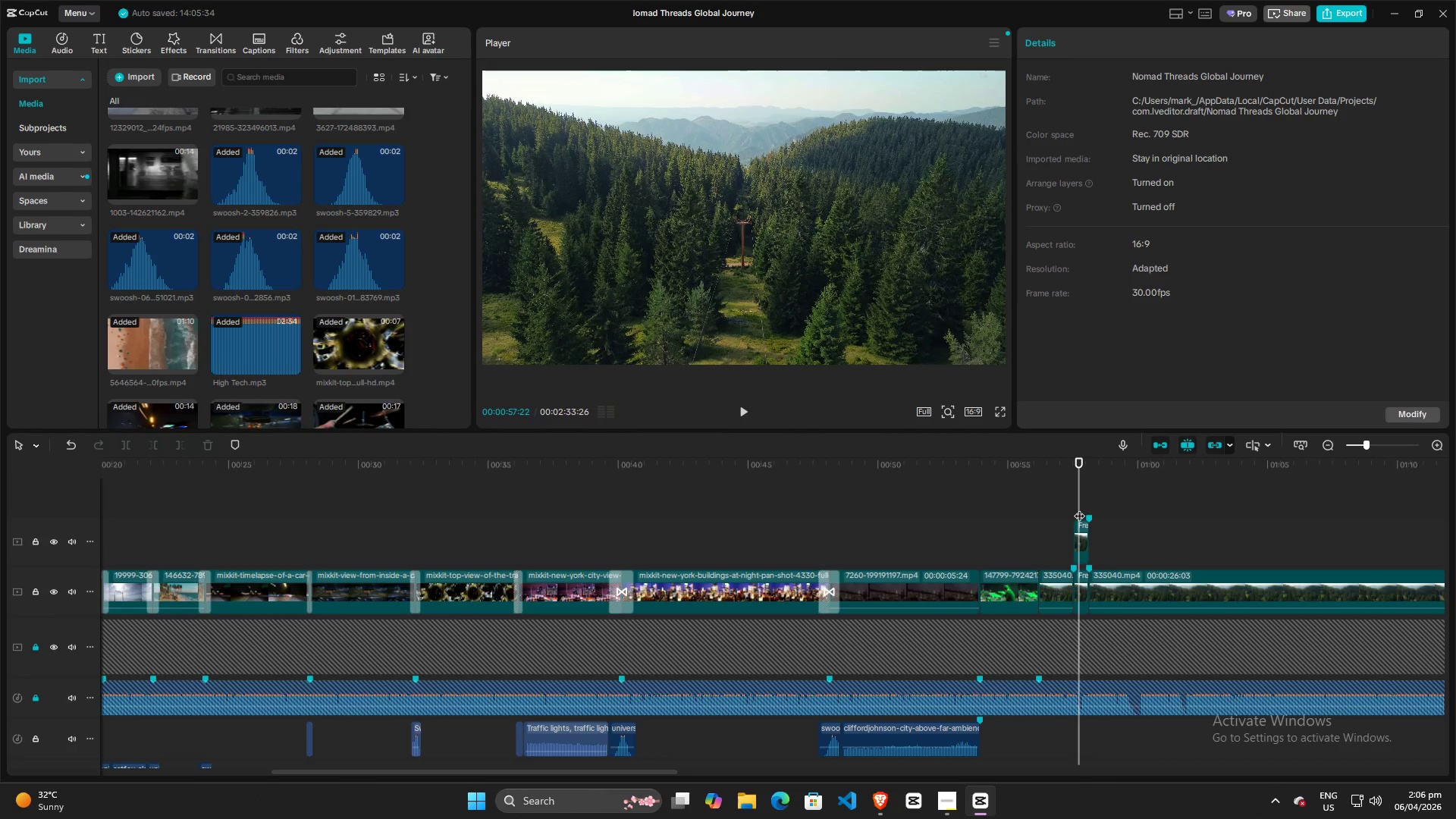 
key(Space)
 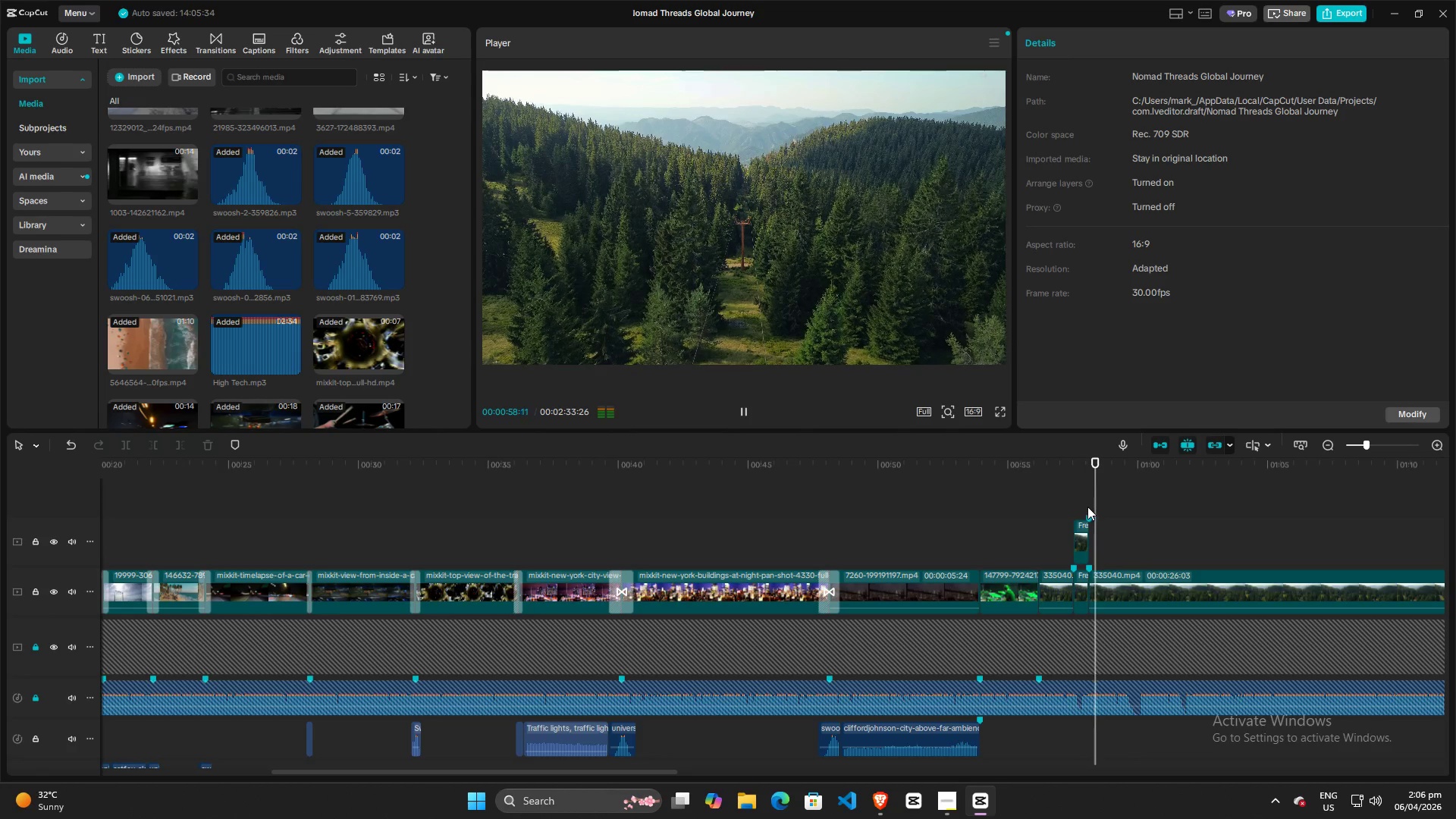 
key(Space)
 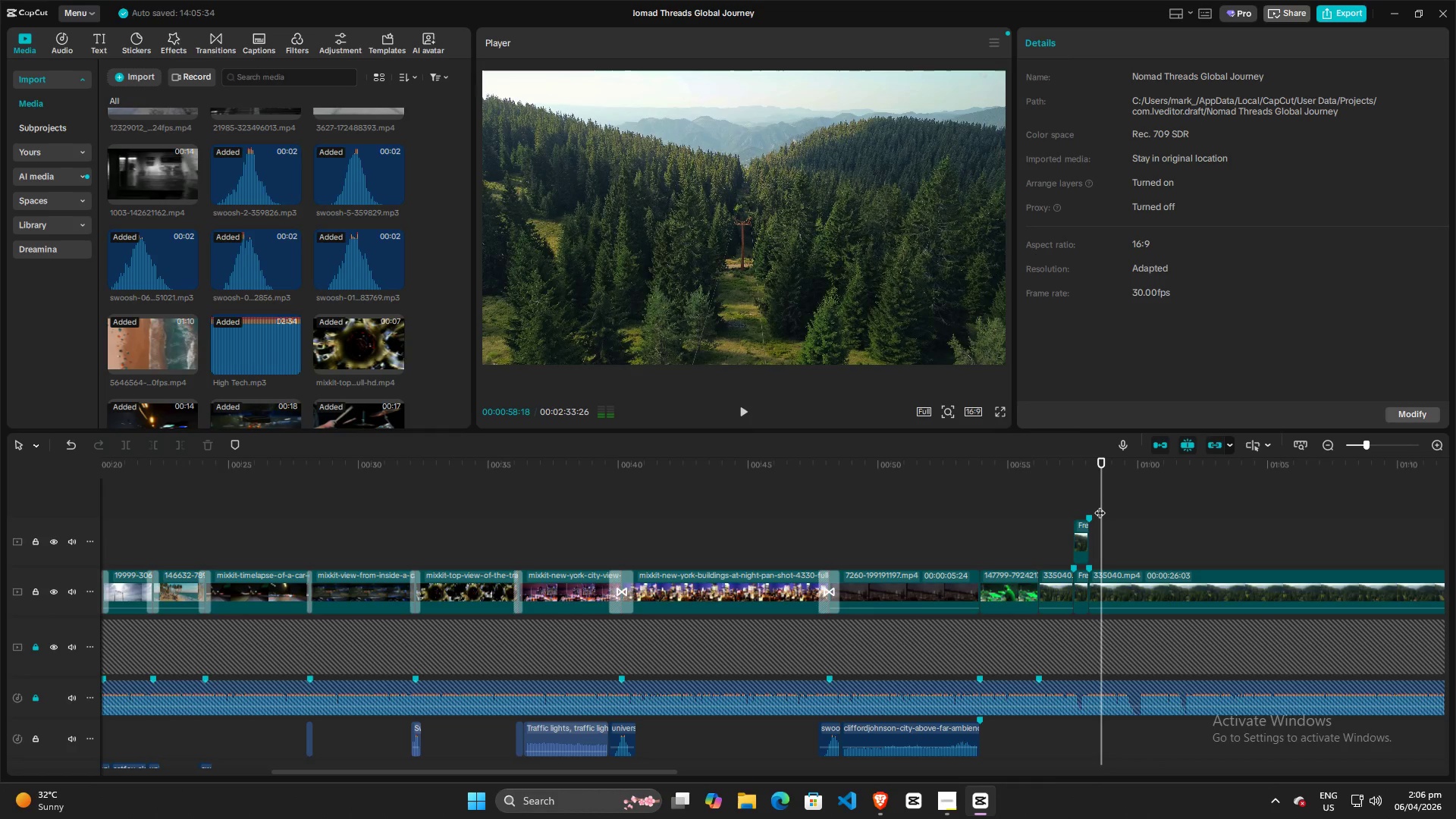 
left_click_drag(start_coordinate=[1100, 505], to_coordinate=[962, 517])
 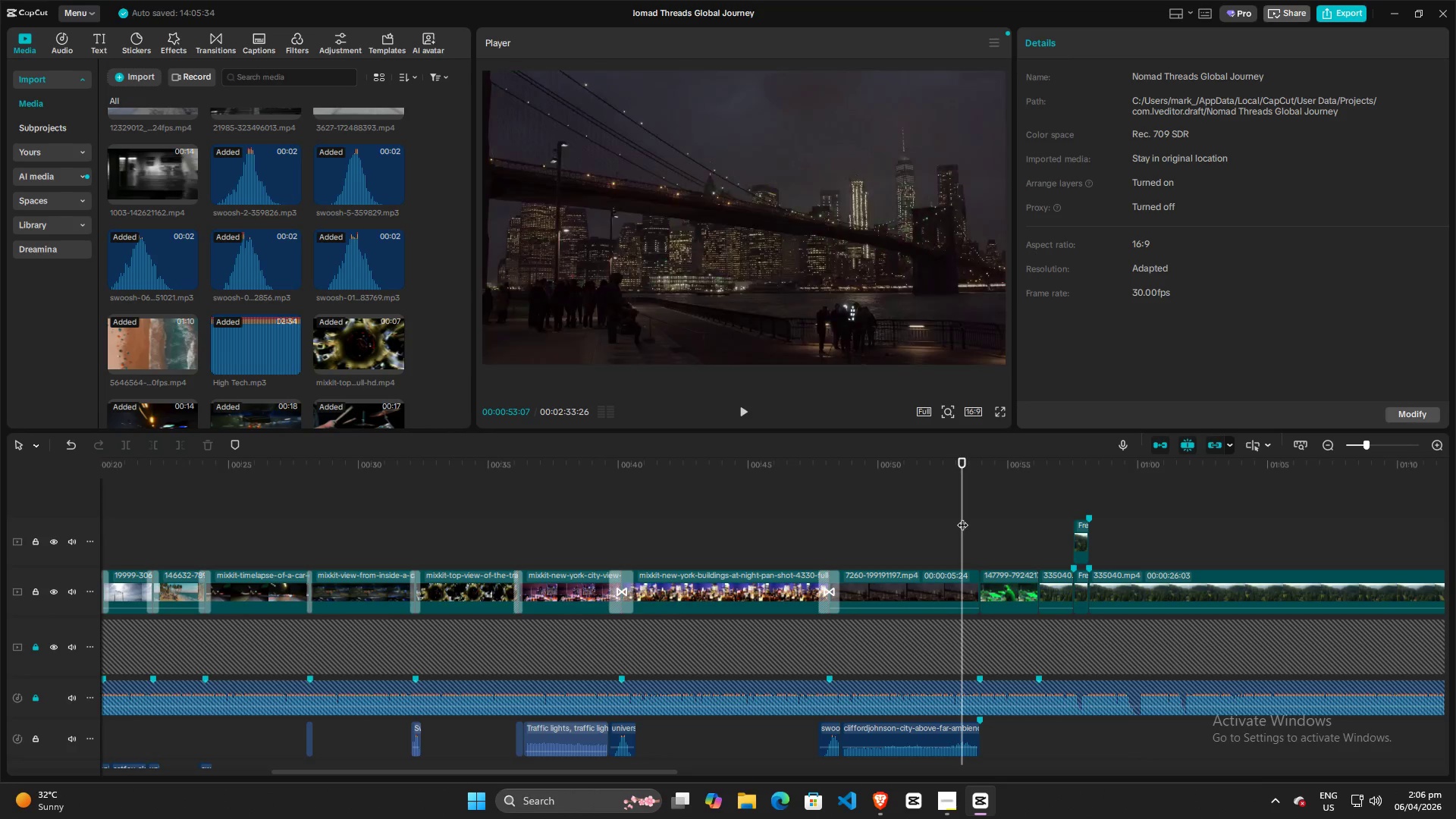 
key(Space)
 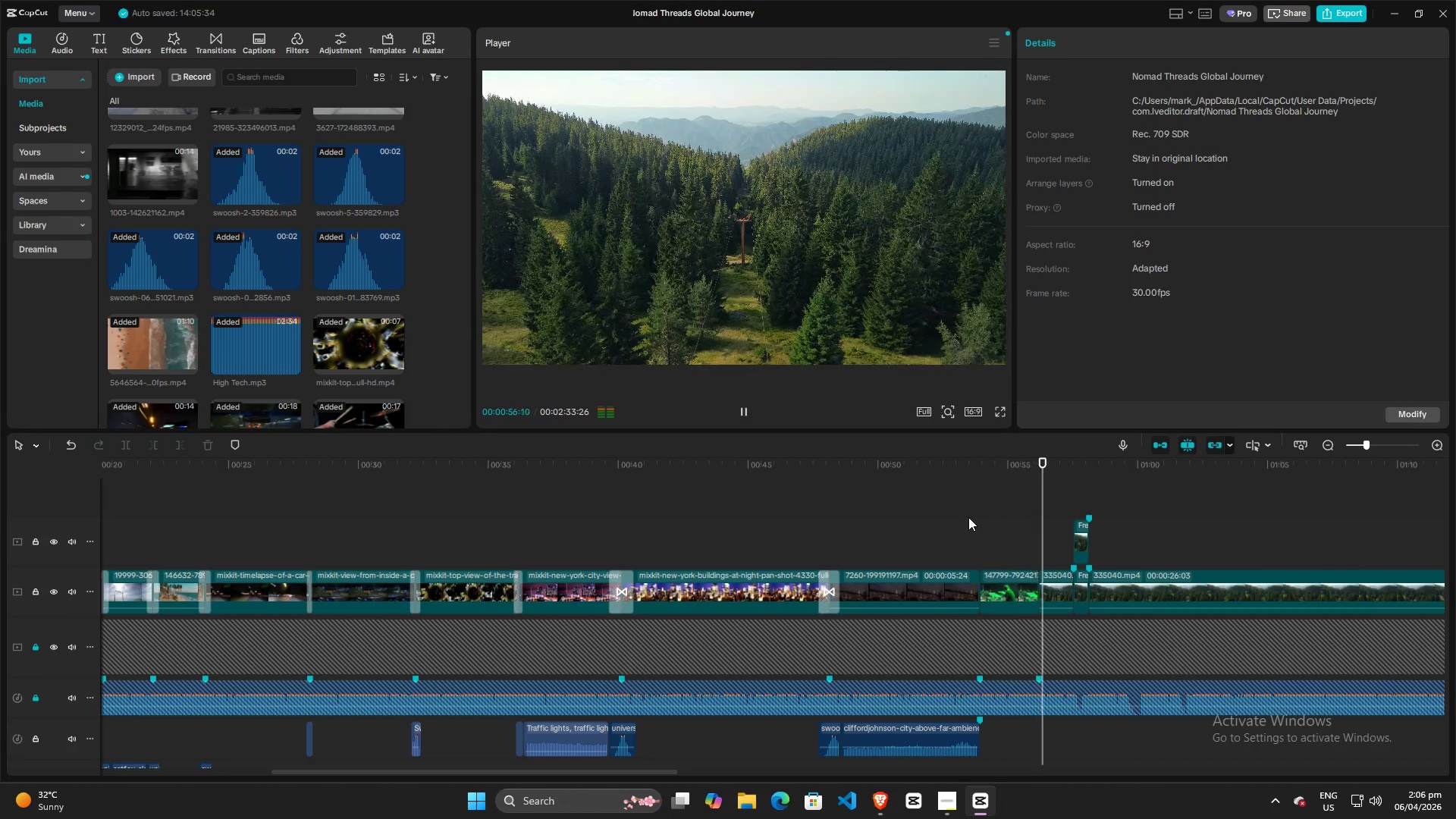 
key(Space)
 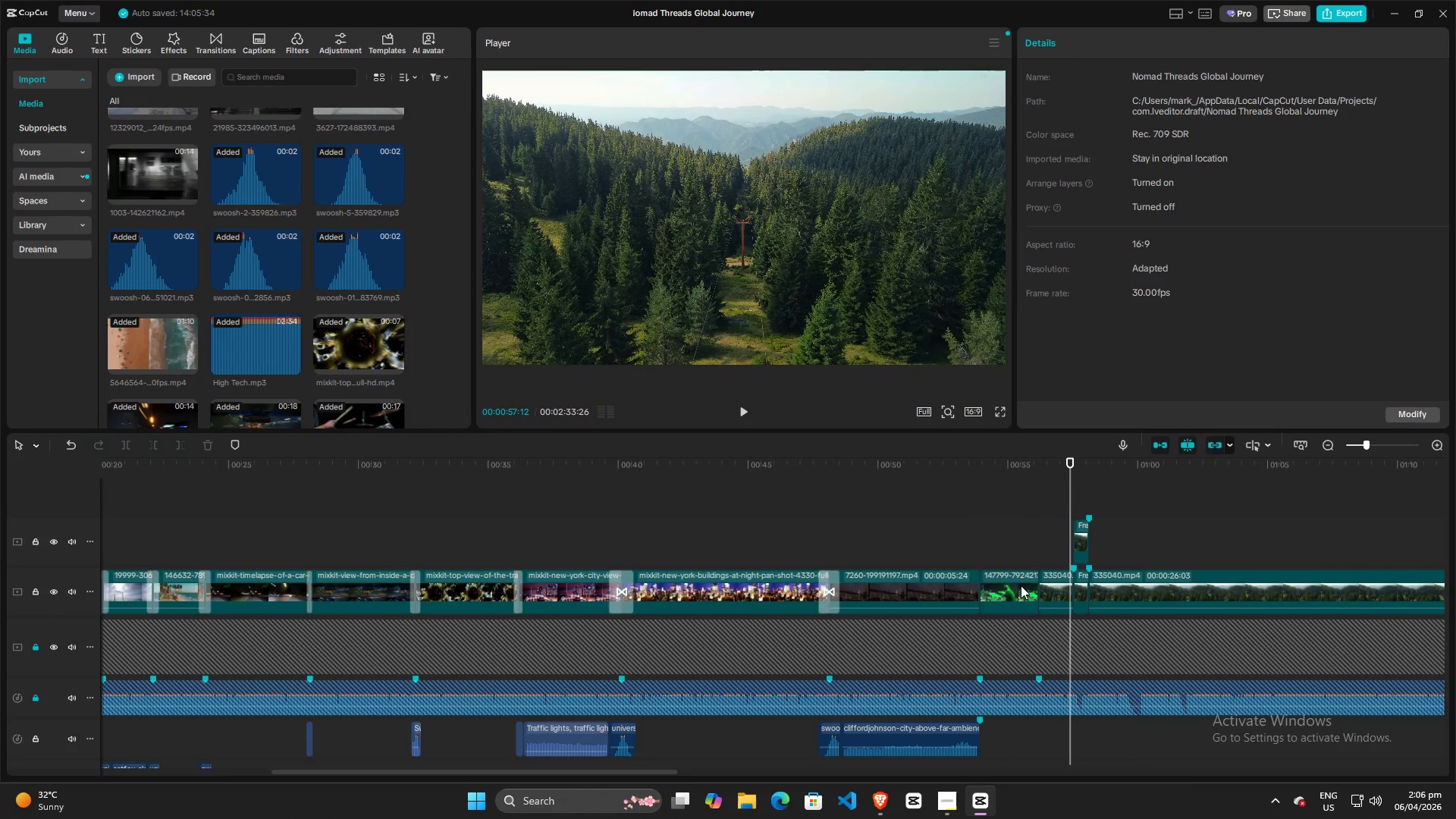 
left_click([1021, 585])
 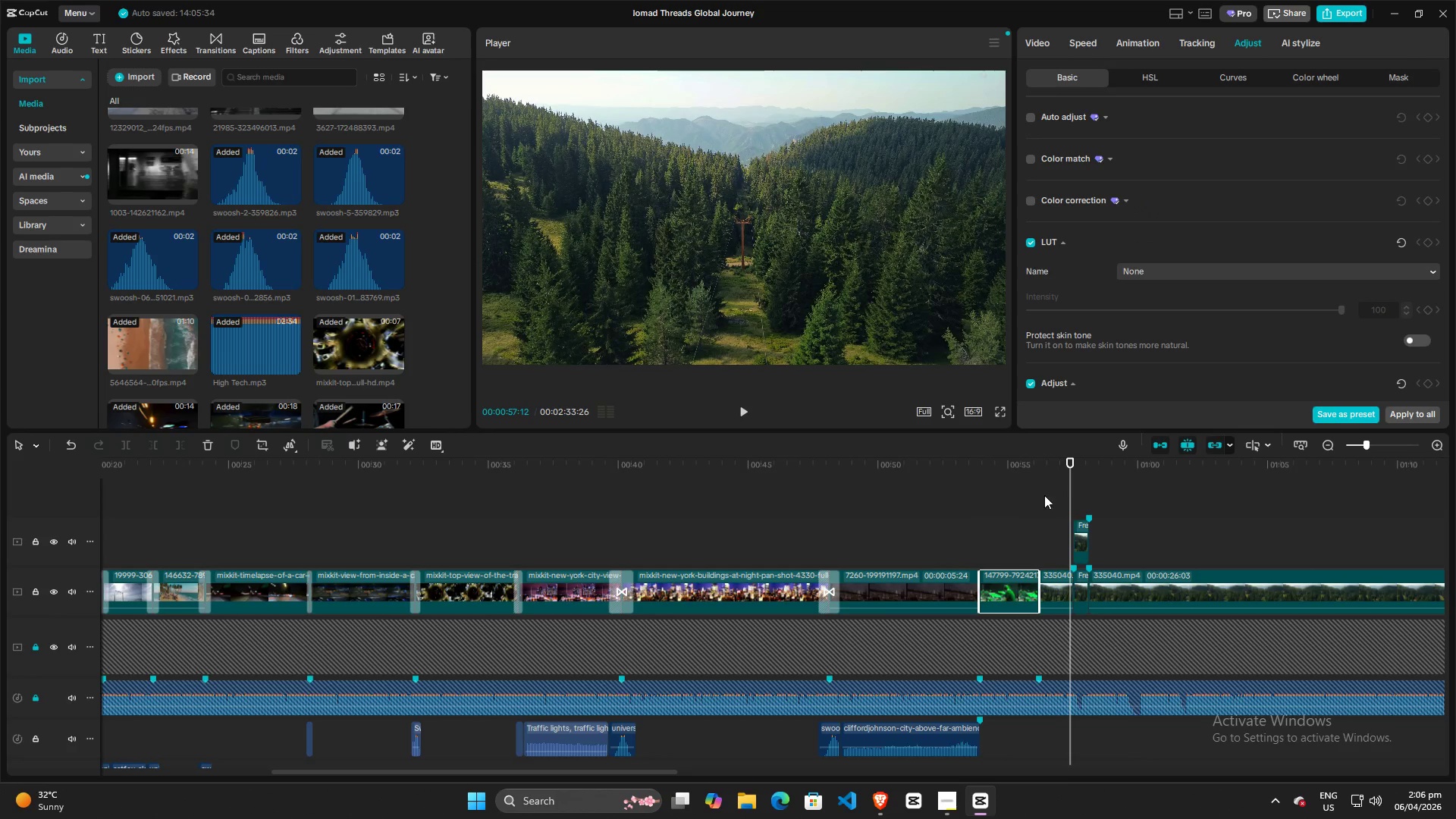 
left_click([1002, 497])
 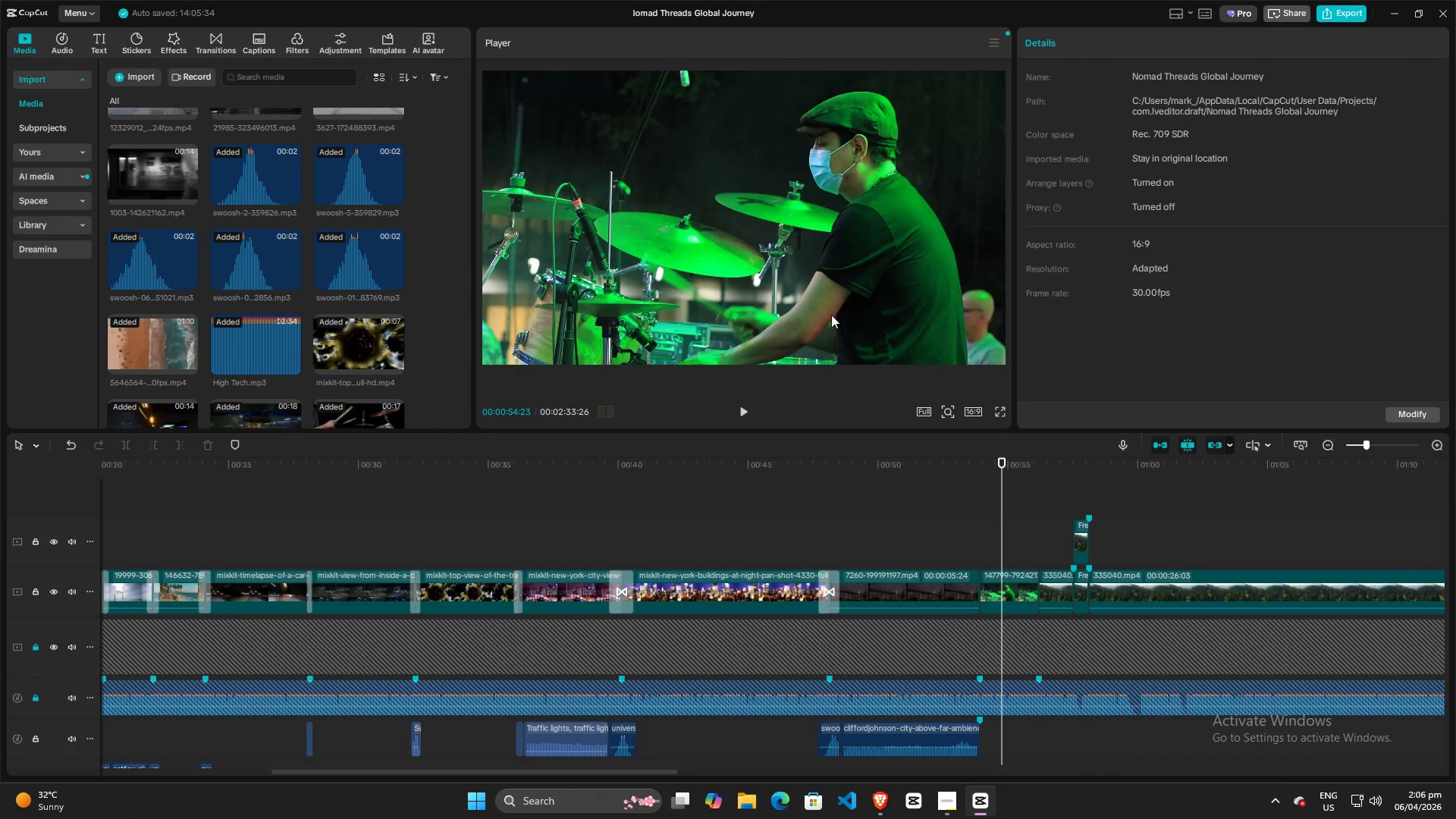 
left_click([781, 295])
 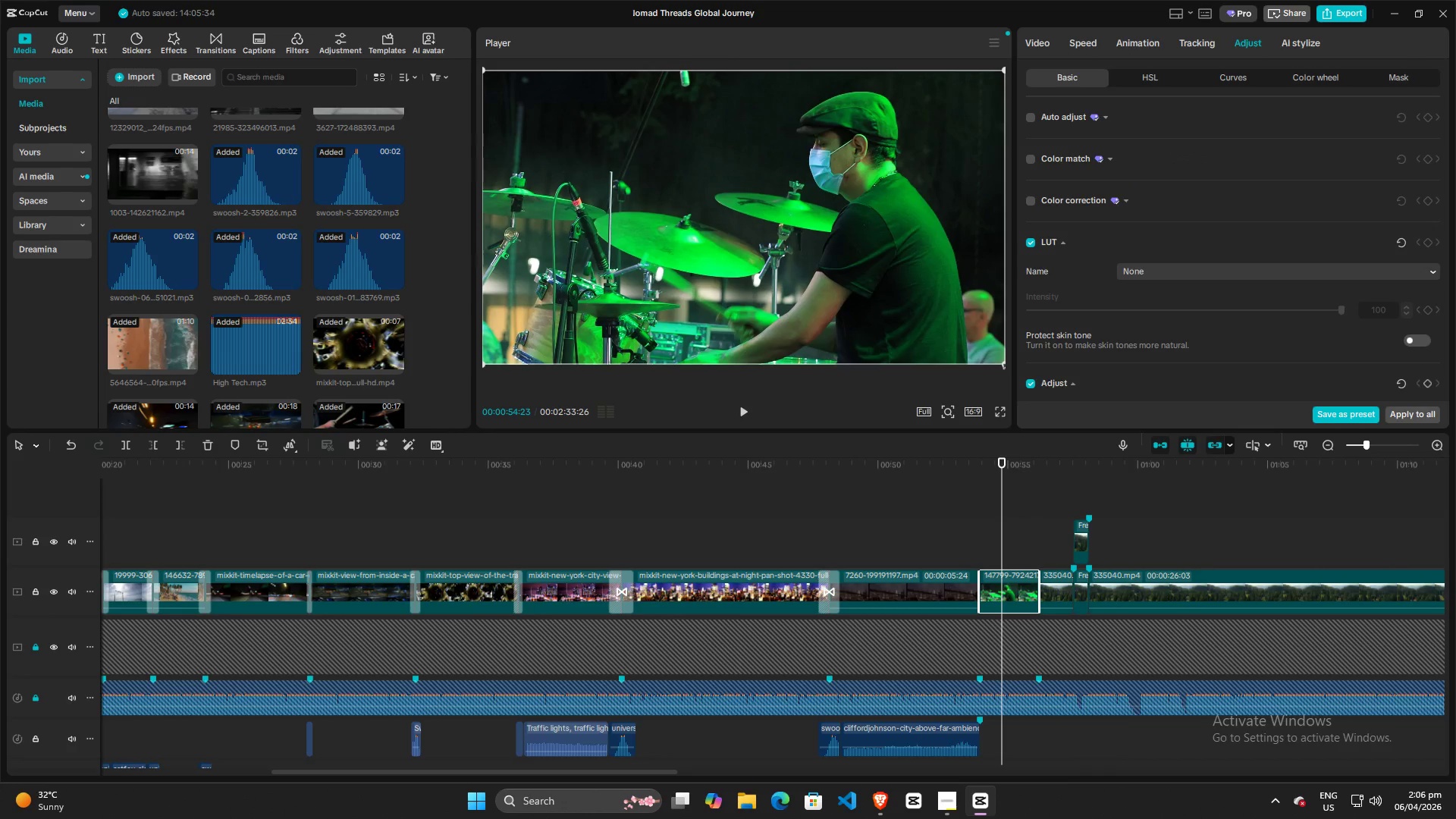 
left_click_drag(start_coordinate=[1003, 366], to_coordinate=[1142, 437])
 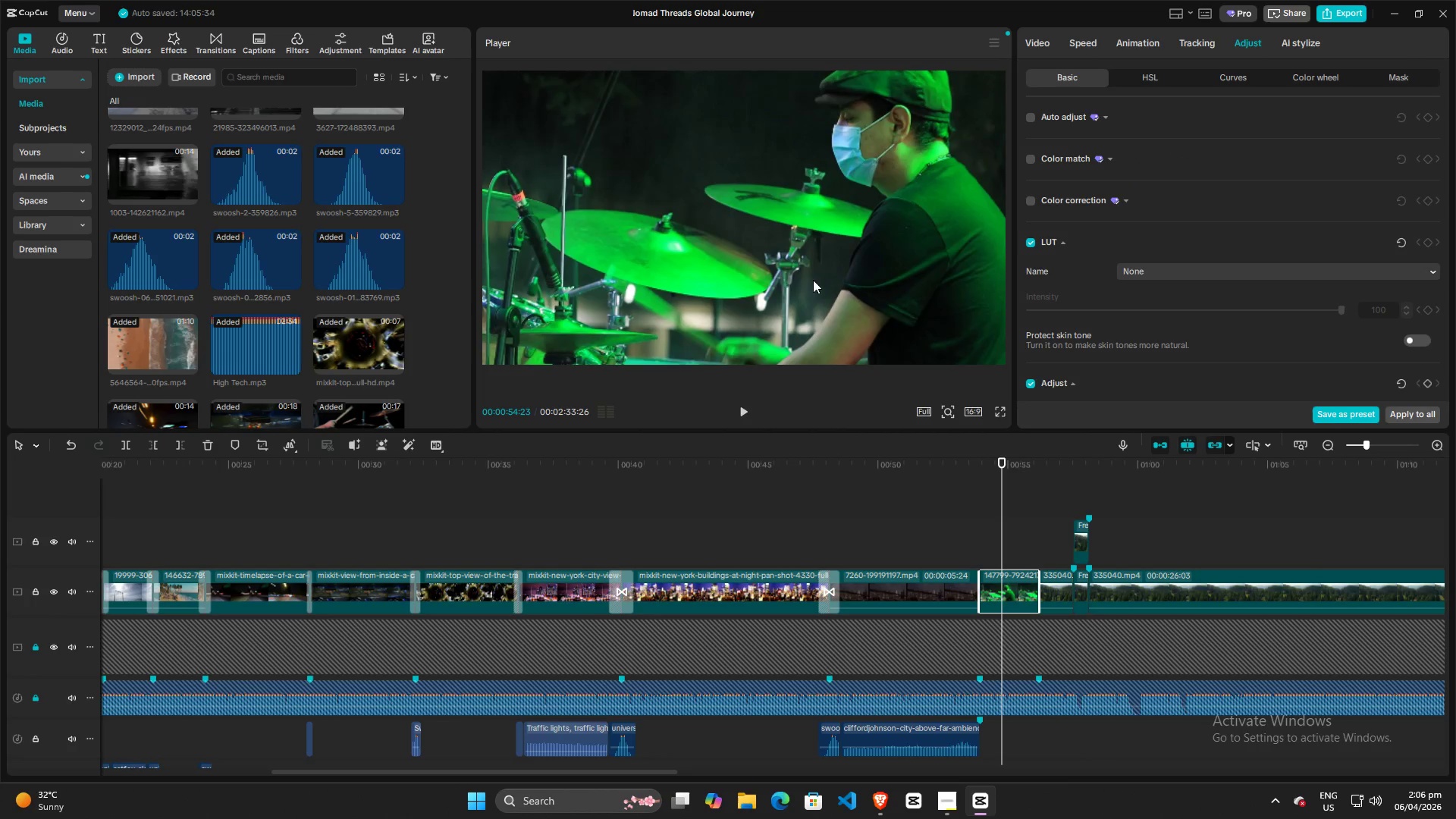 
left_click_drag(start_coordinate=[775, 280], to_coordinate=[868, 228])
 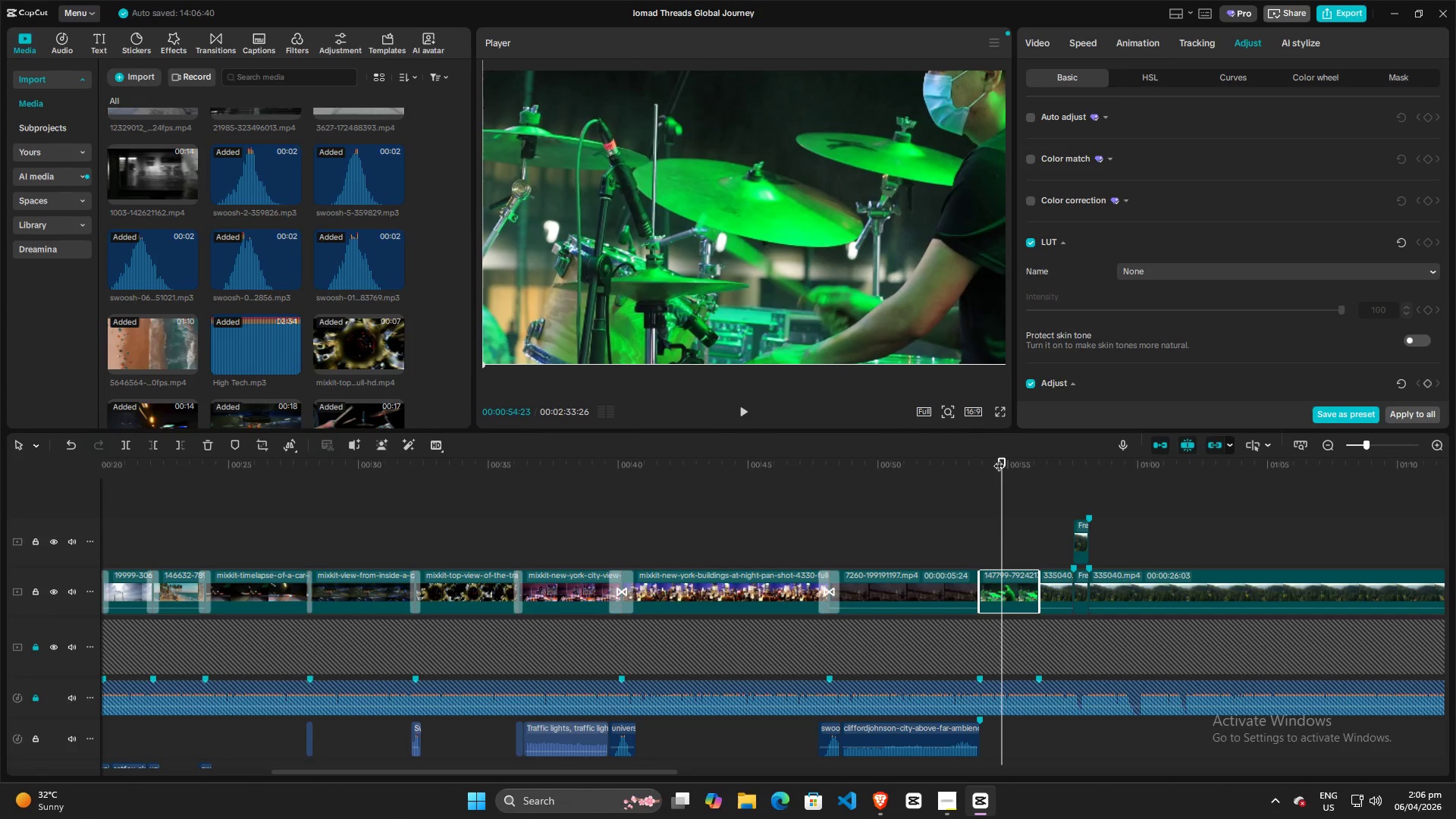 
left_click([949, 507])
 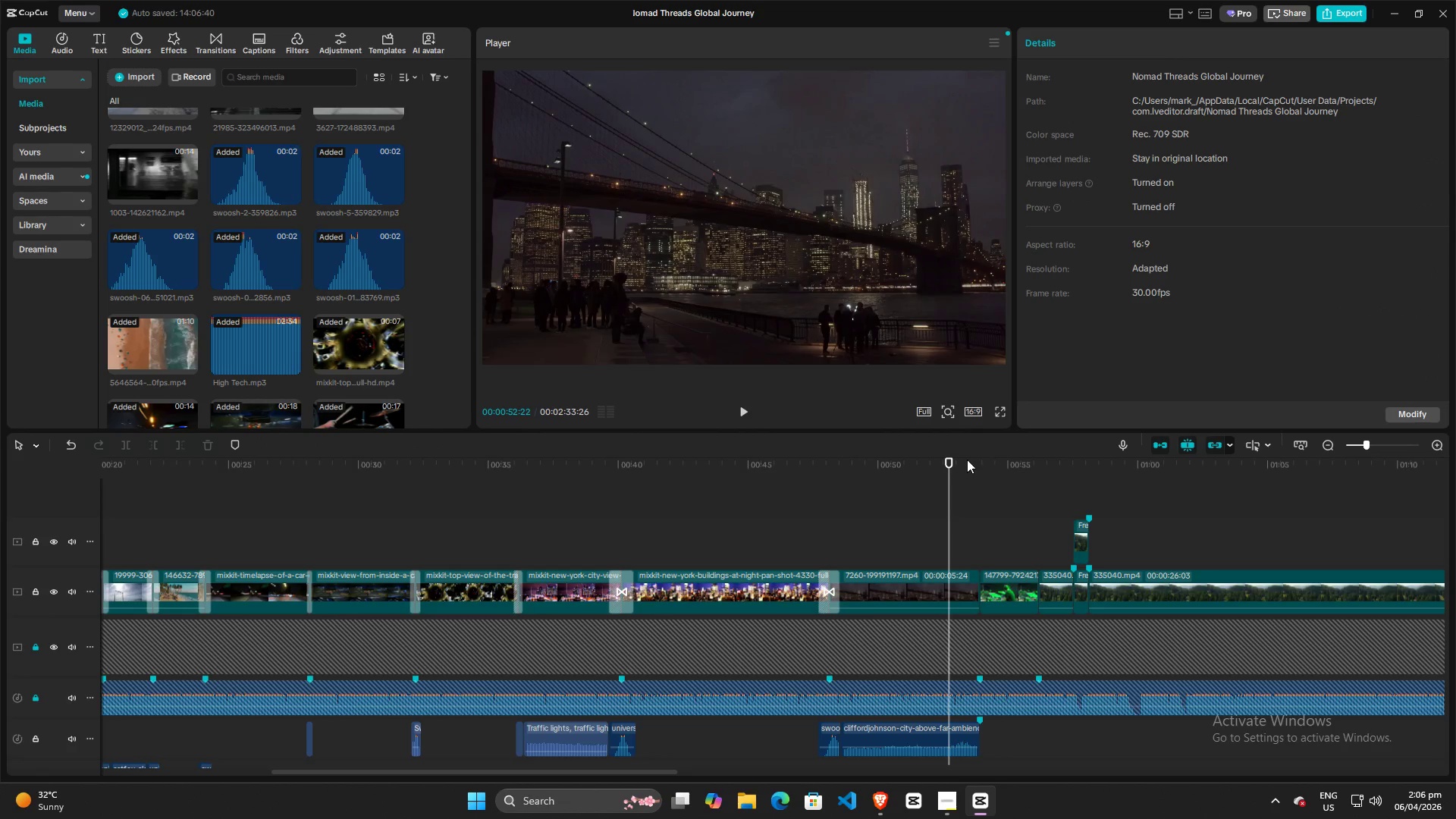 
key(Space)
 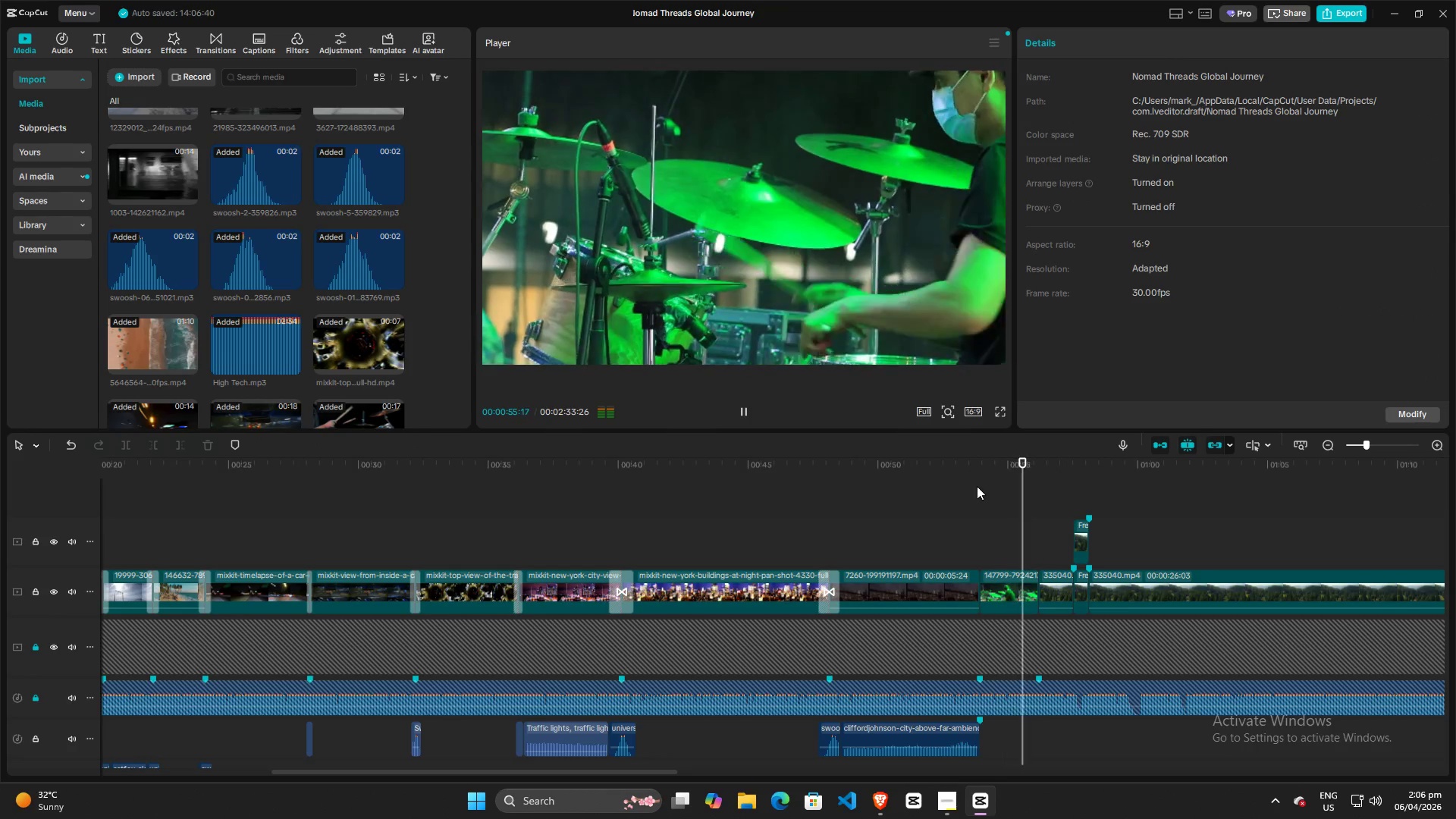 
key(Space)
 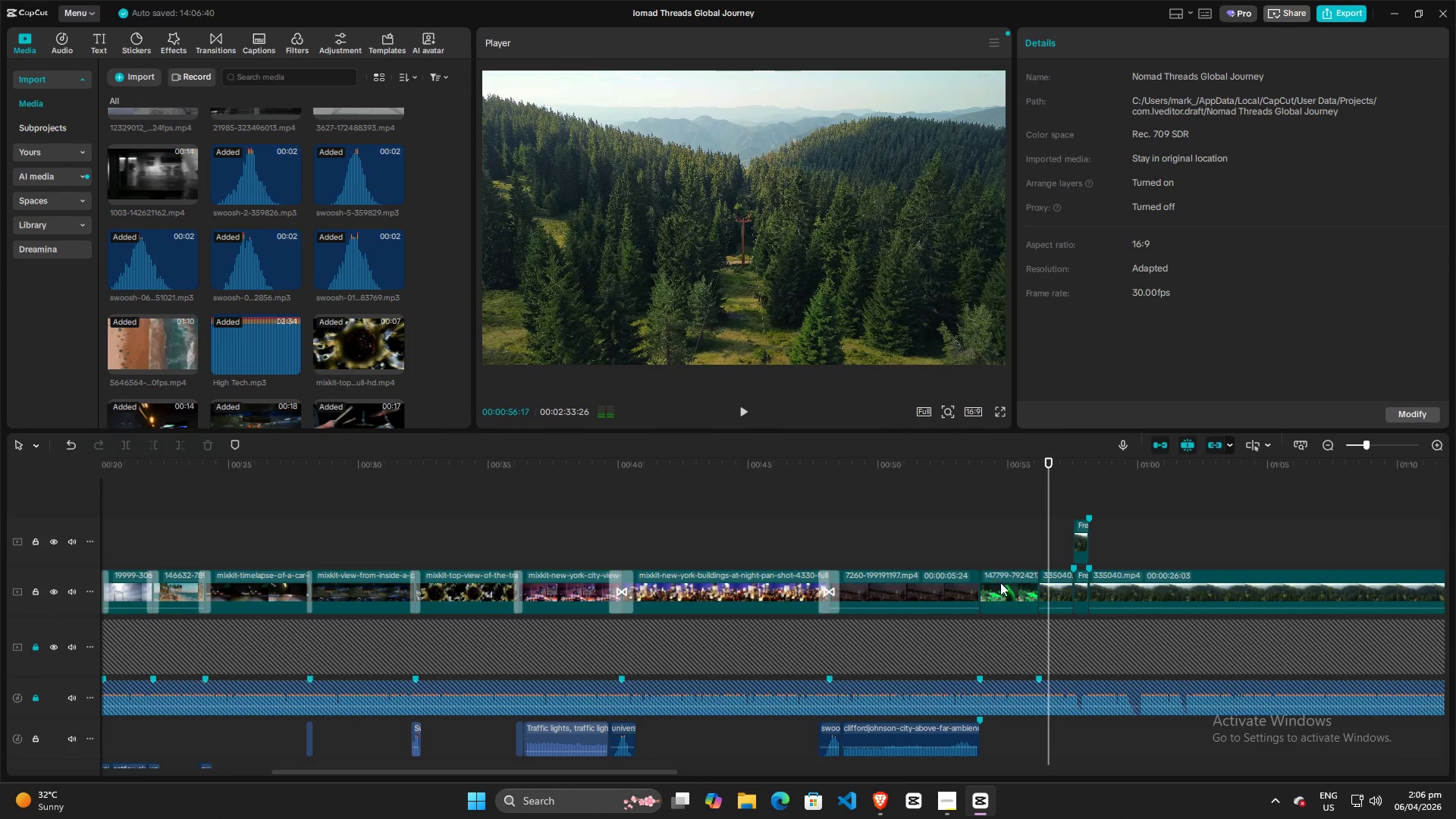 
left_click([1000, 582])
 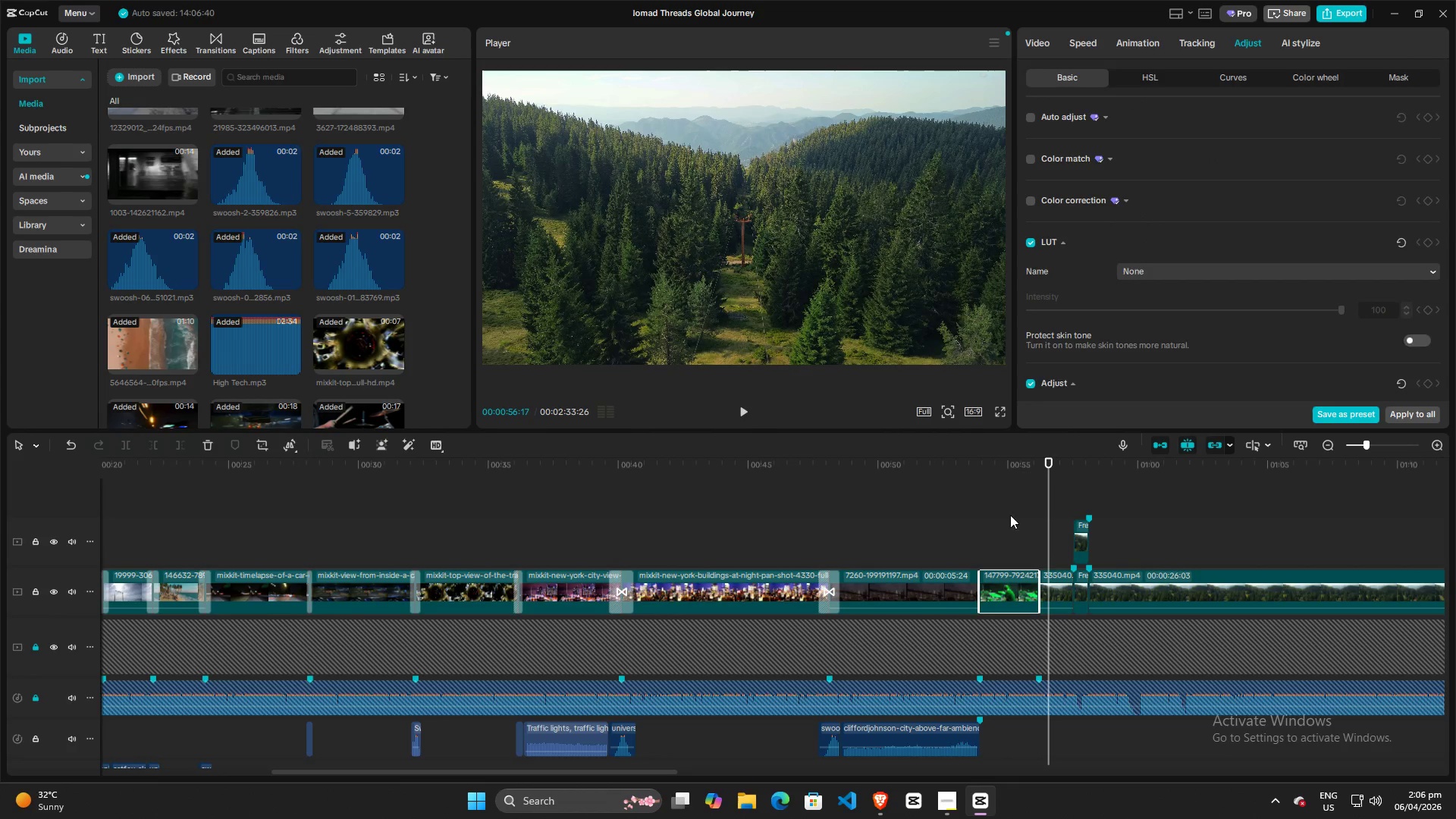 
left_click([1004, 526])
 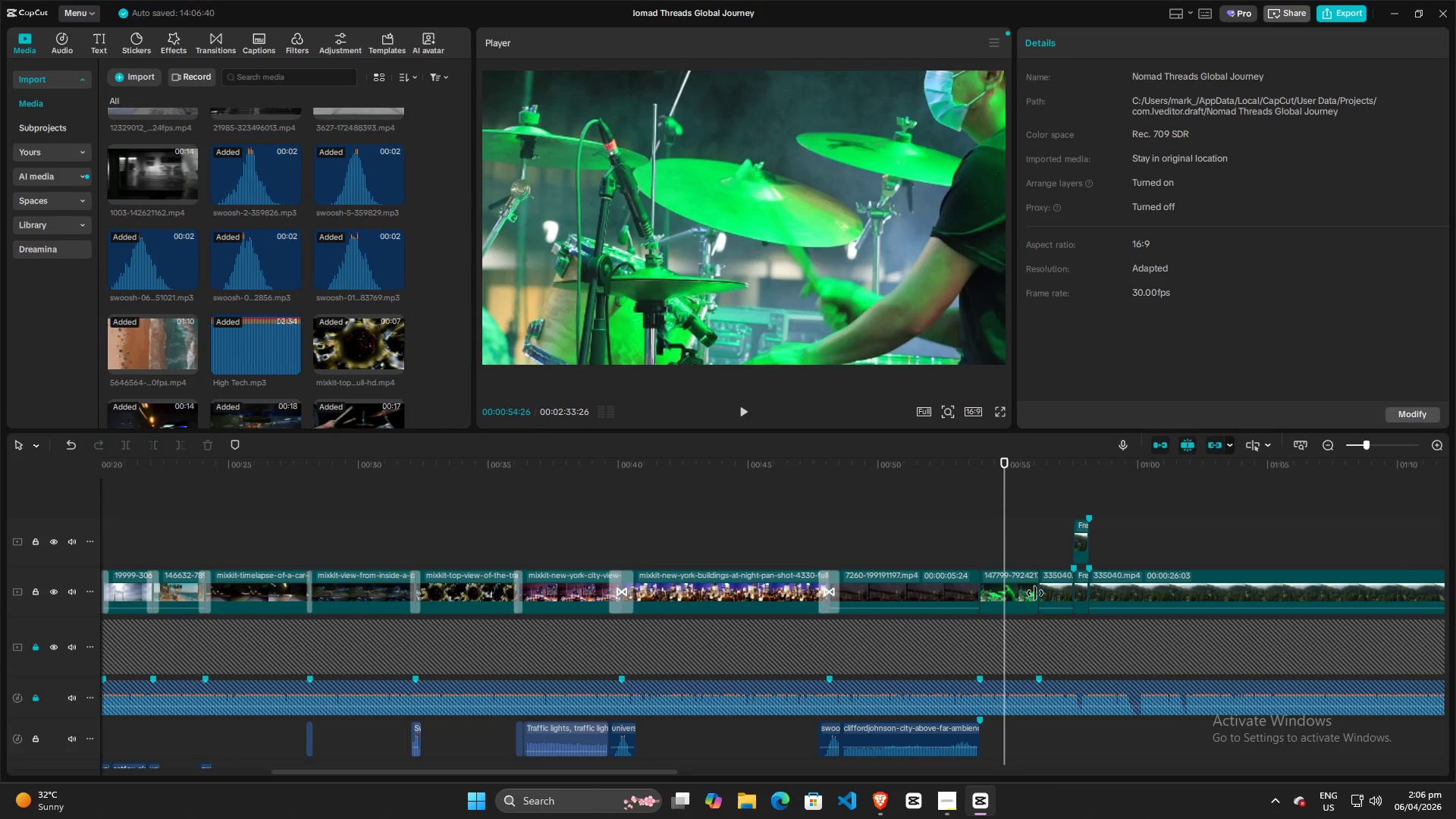 
left_click([1012, 592])
 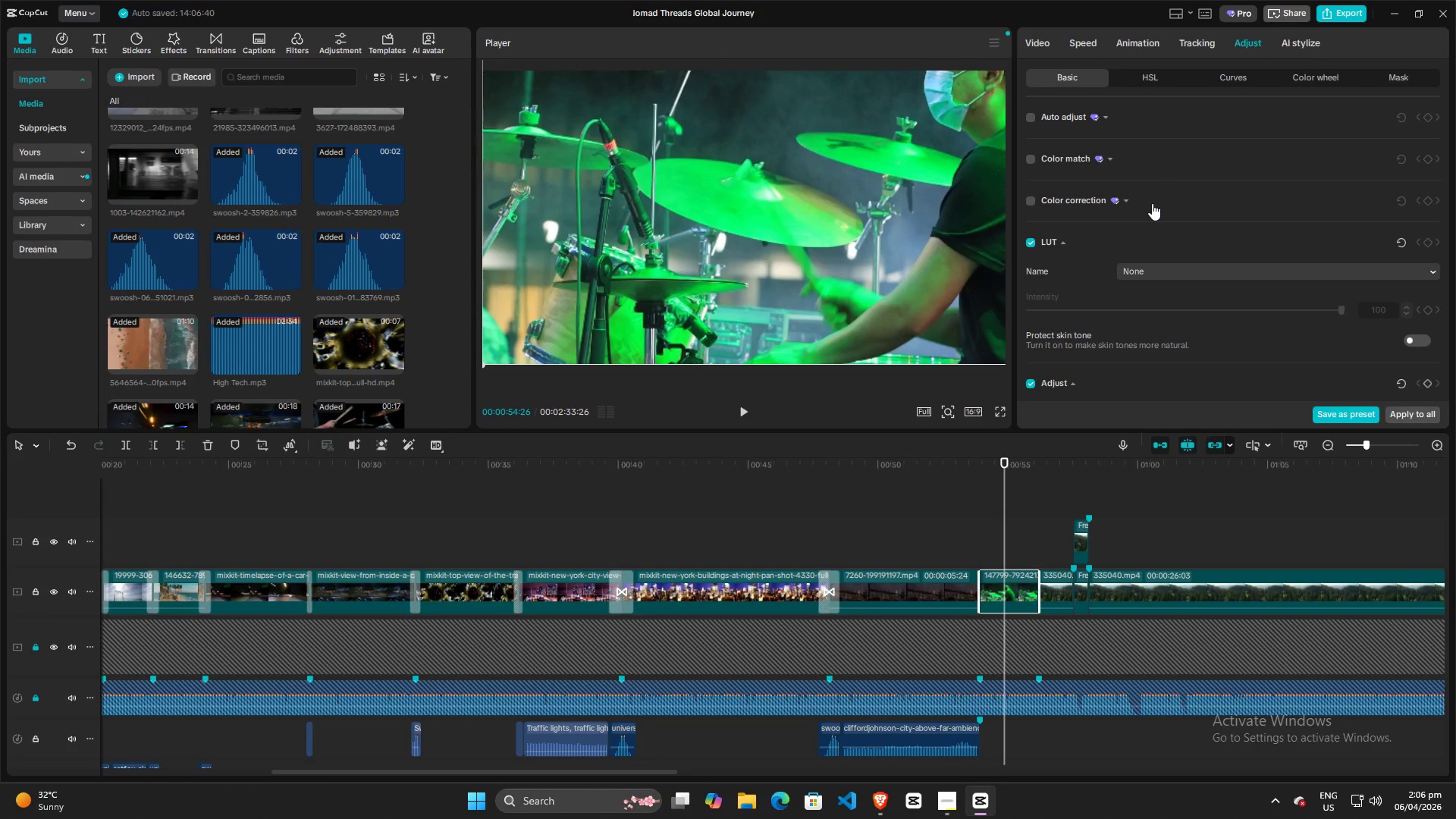 
scroll: coordinate [1144, 200], scroll_direction: down, amount: 5.0
 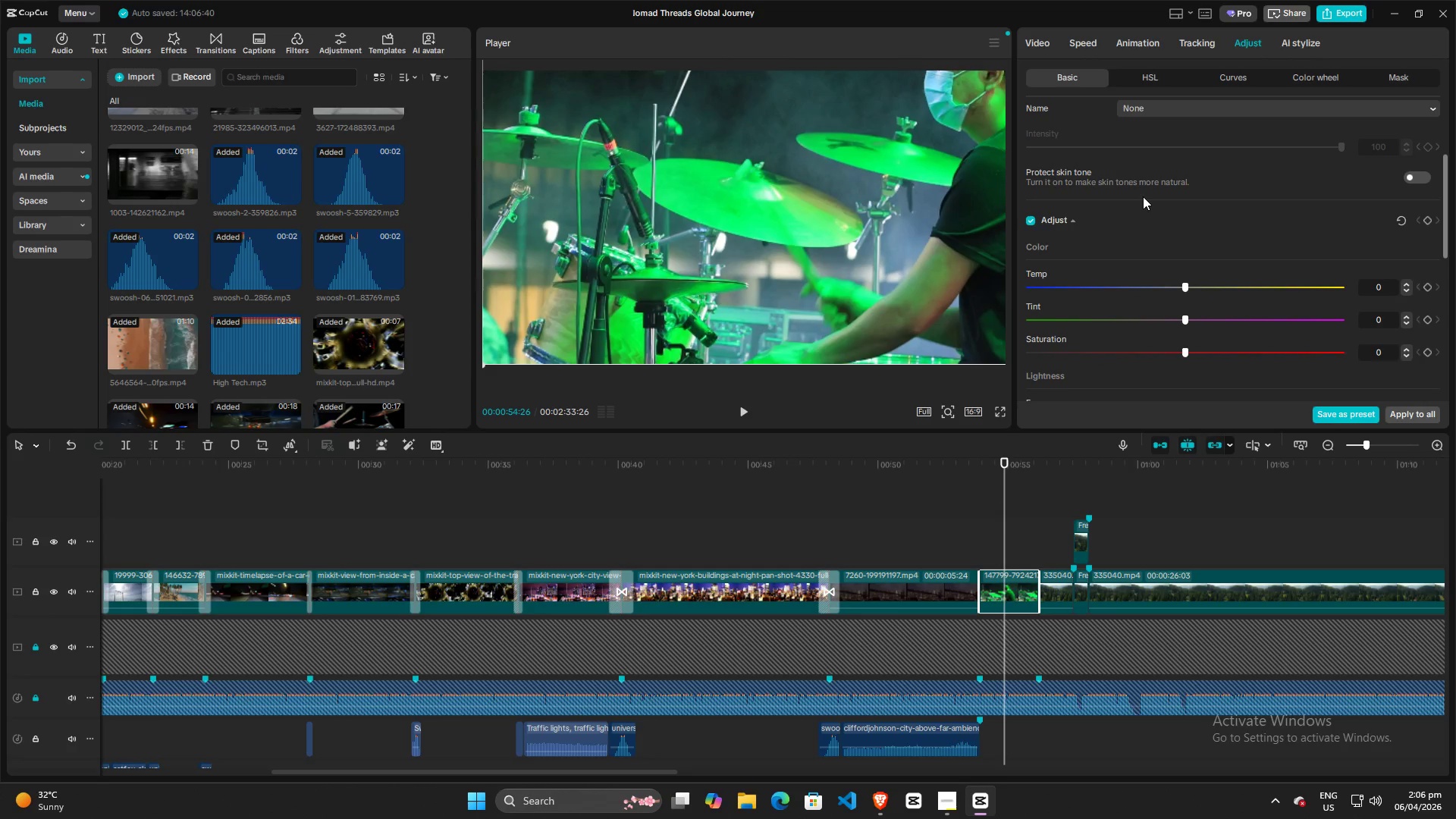 
scroll: coordinate [1153, 213], scroll_direction: up, amount: 13.0
 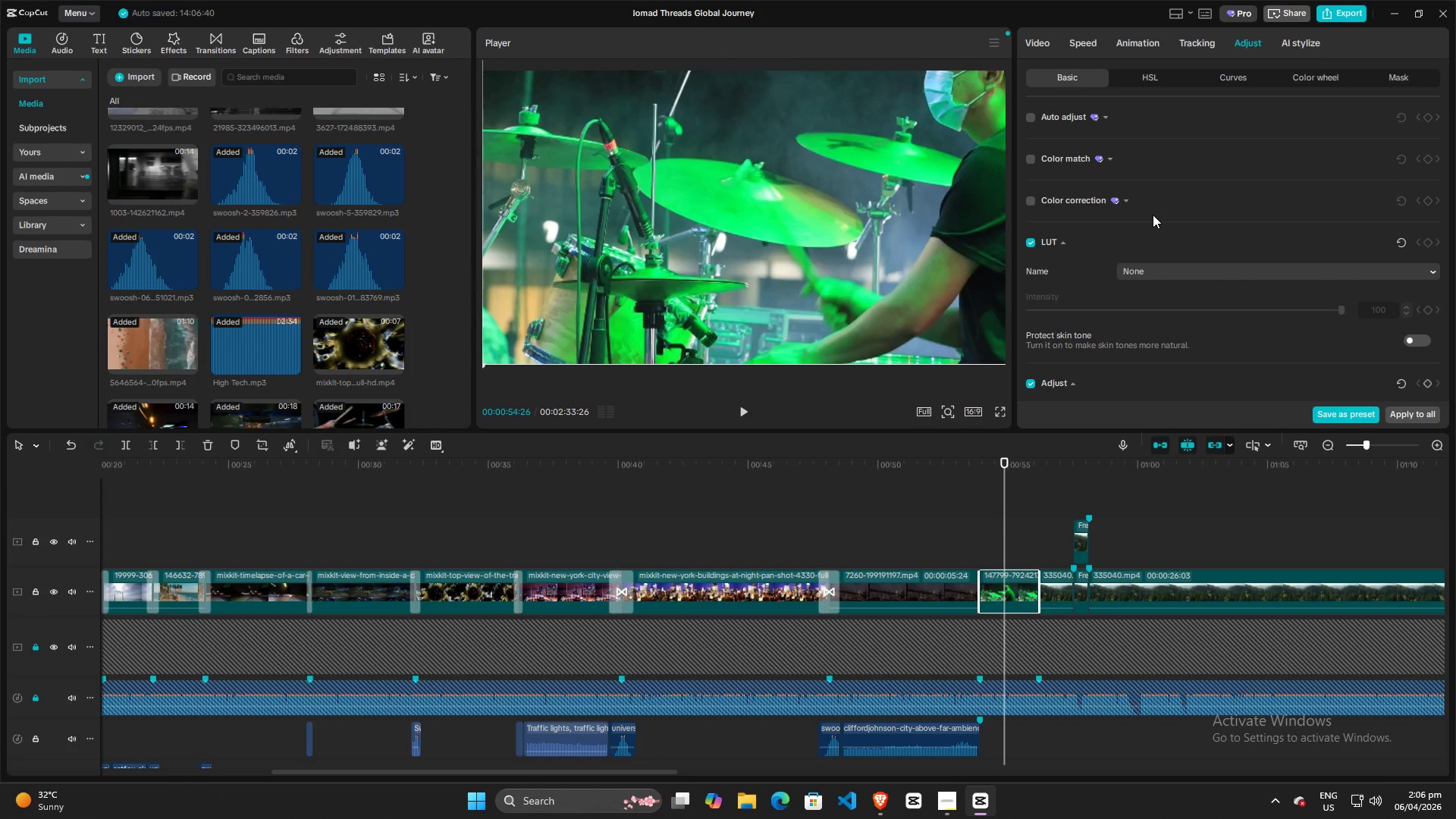 
scroll: coordinate [1153, 215], scroll_direction: down, amount: 13.0
 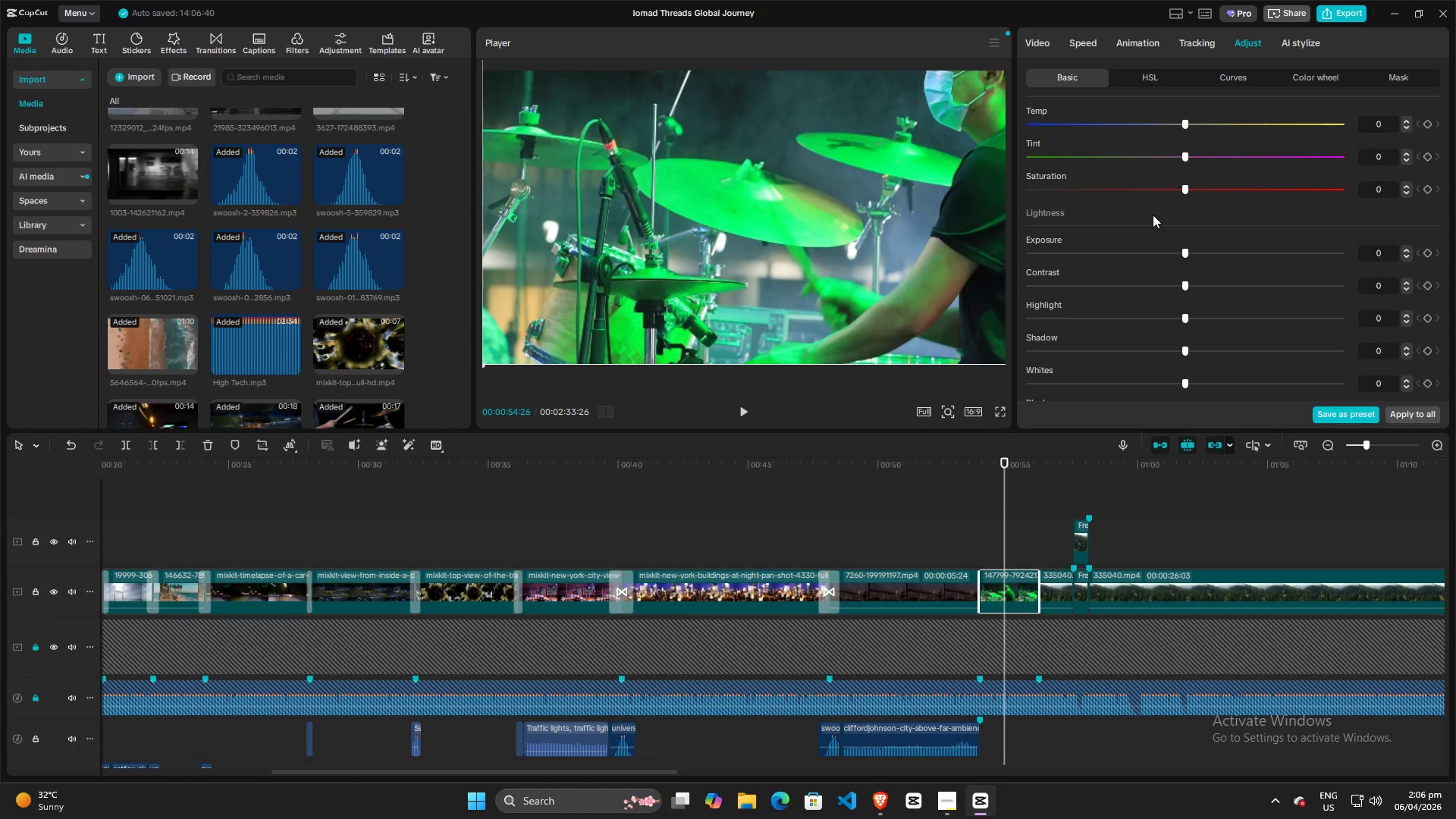 
key(Space)
 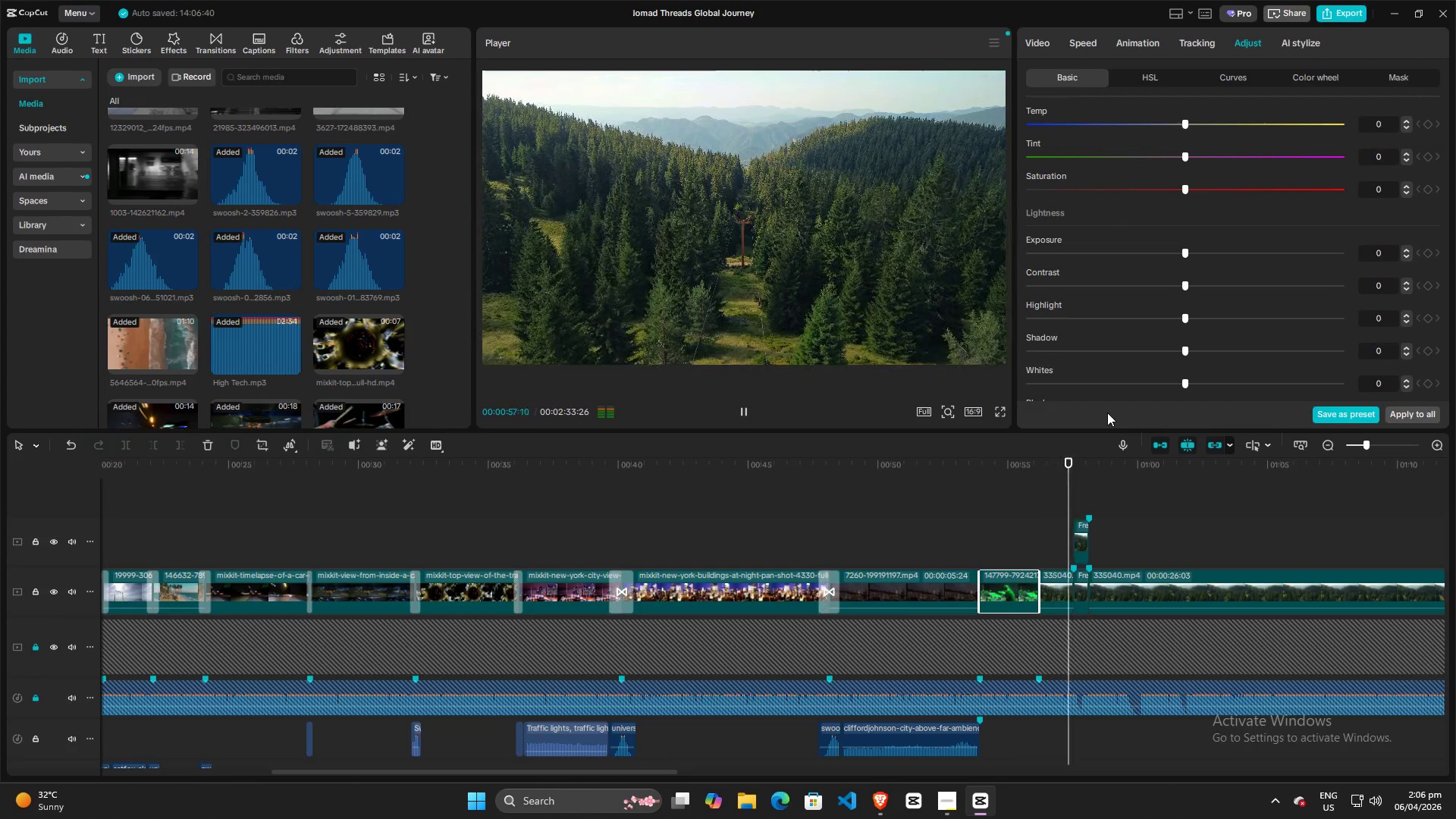 
key(Space)
 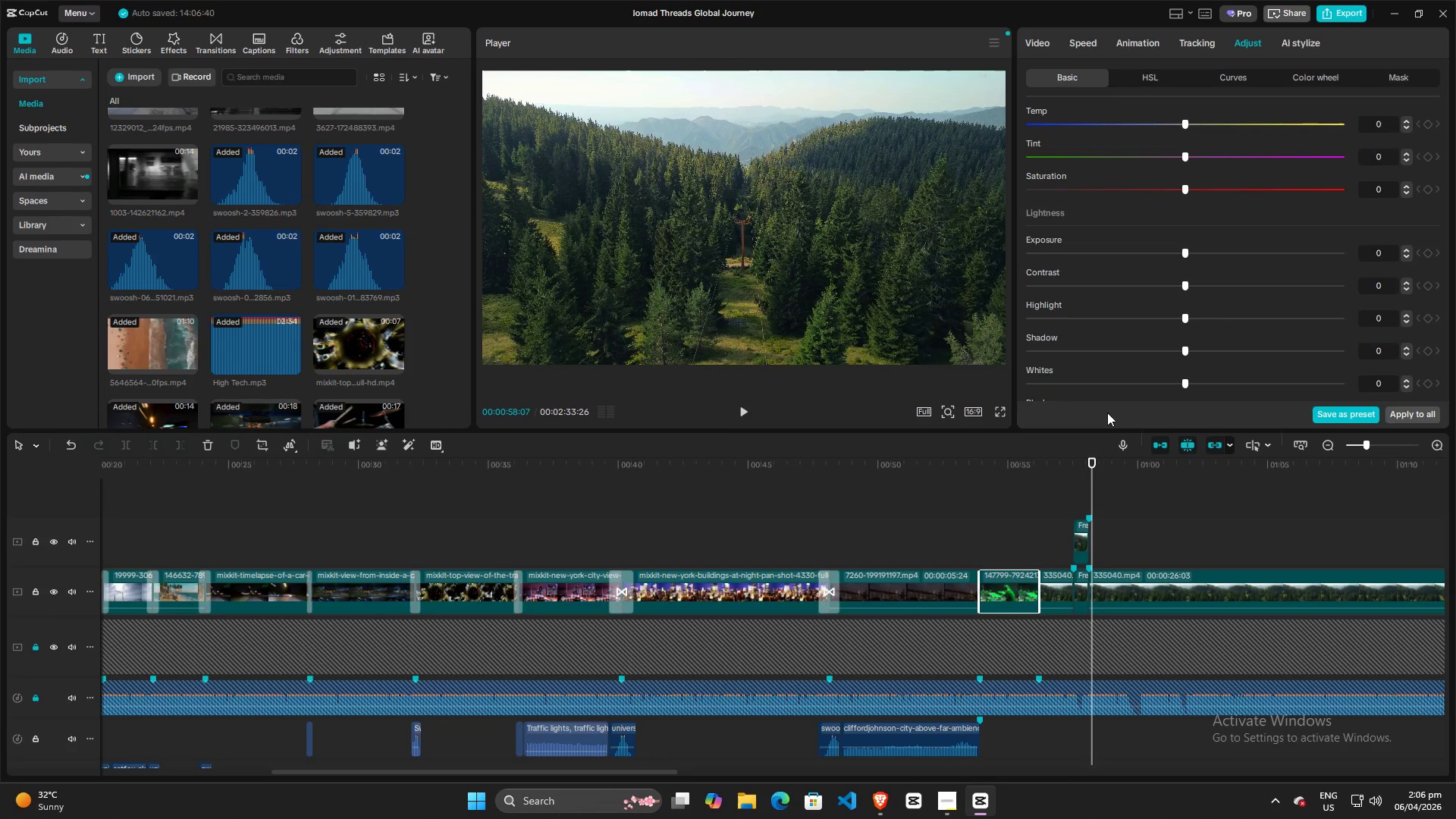 
key(Space)
 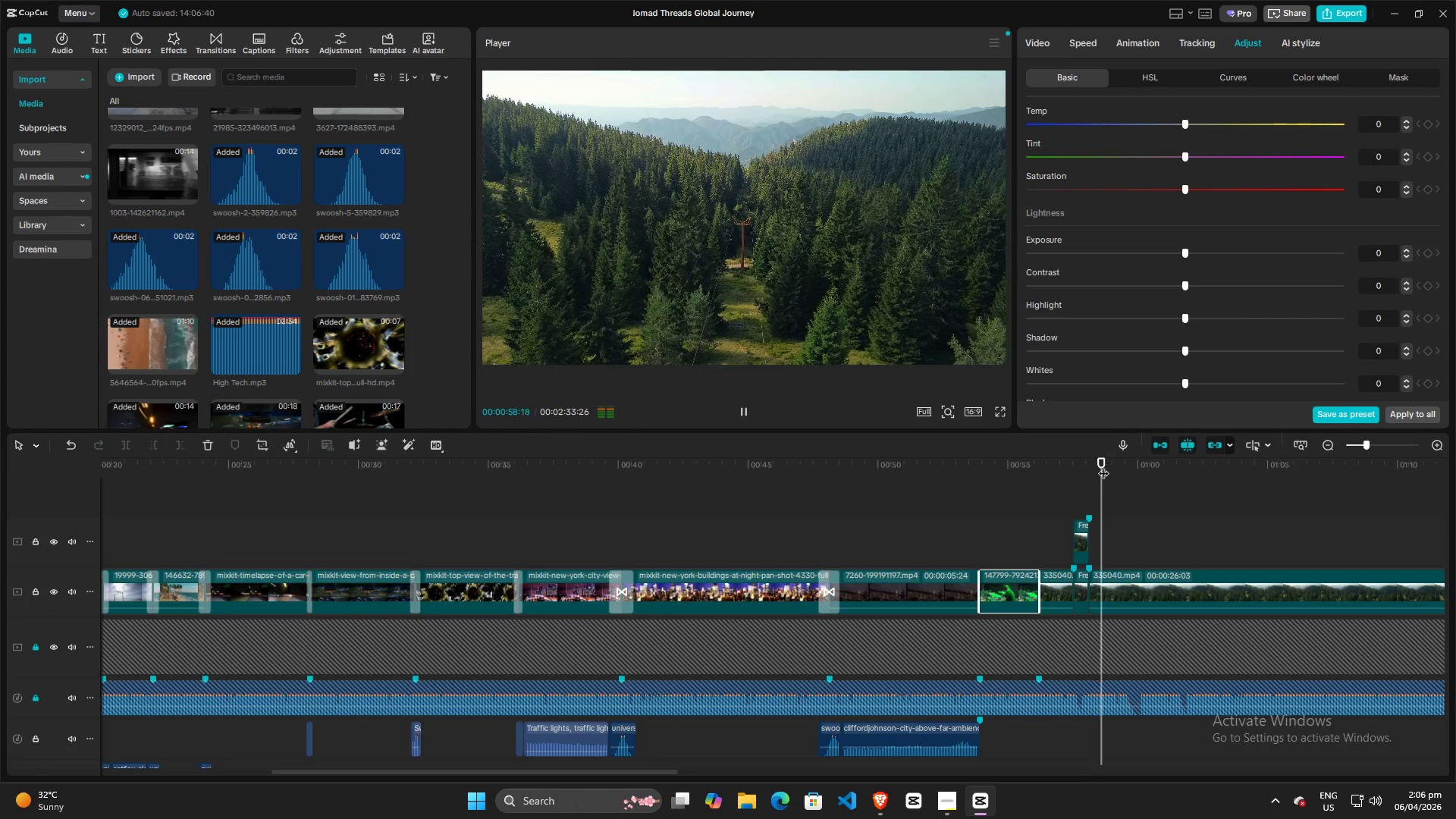 
key(Space)
 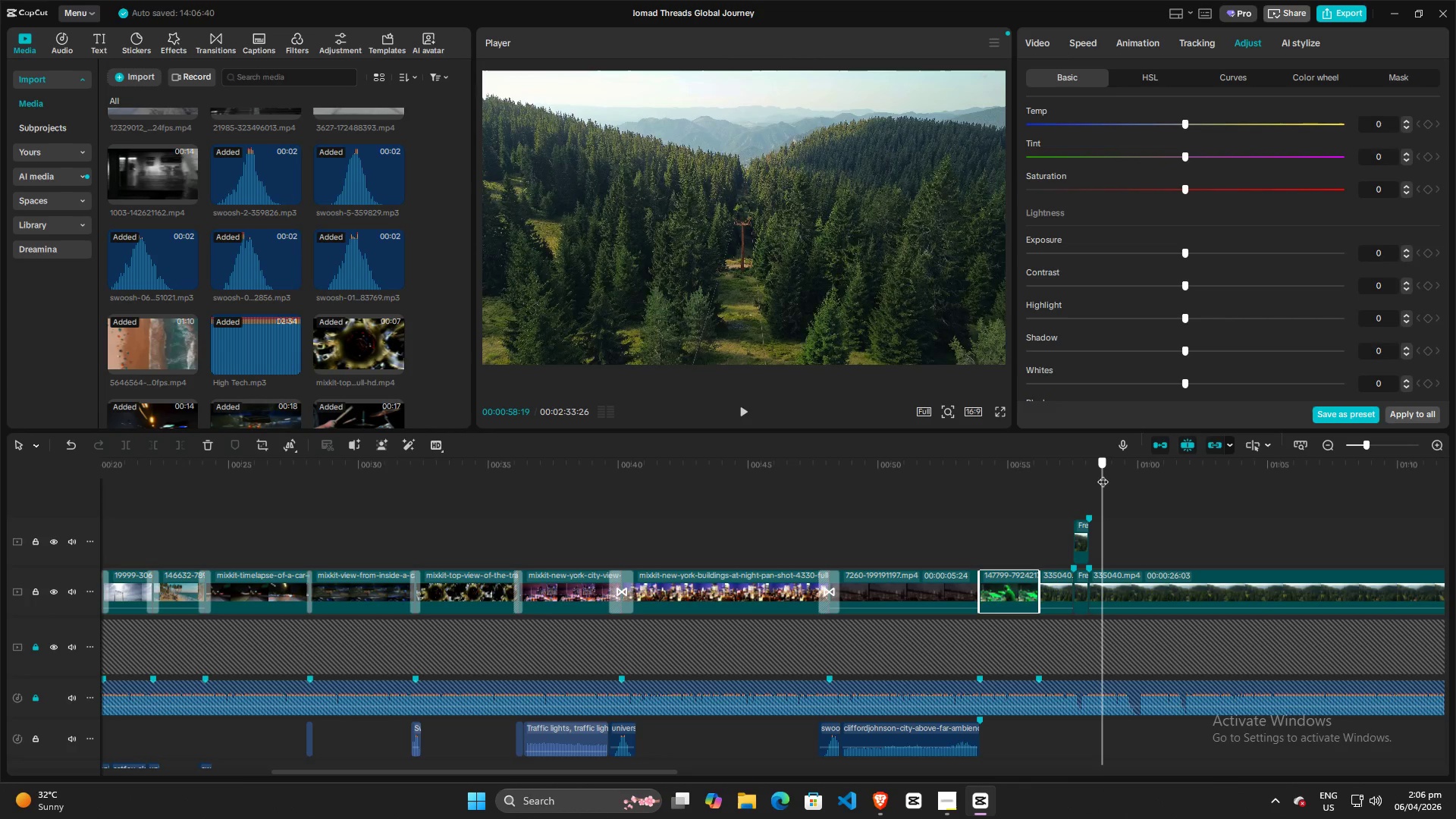 
key(Space)
 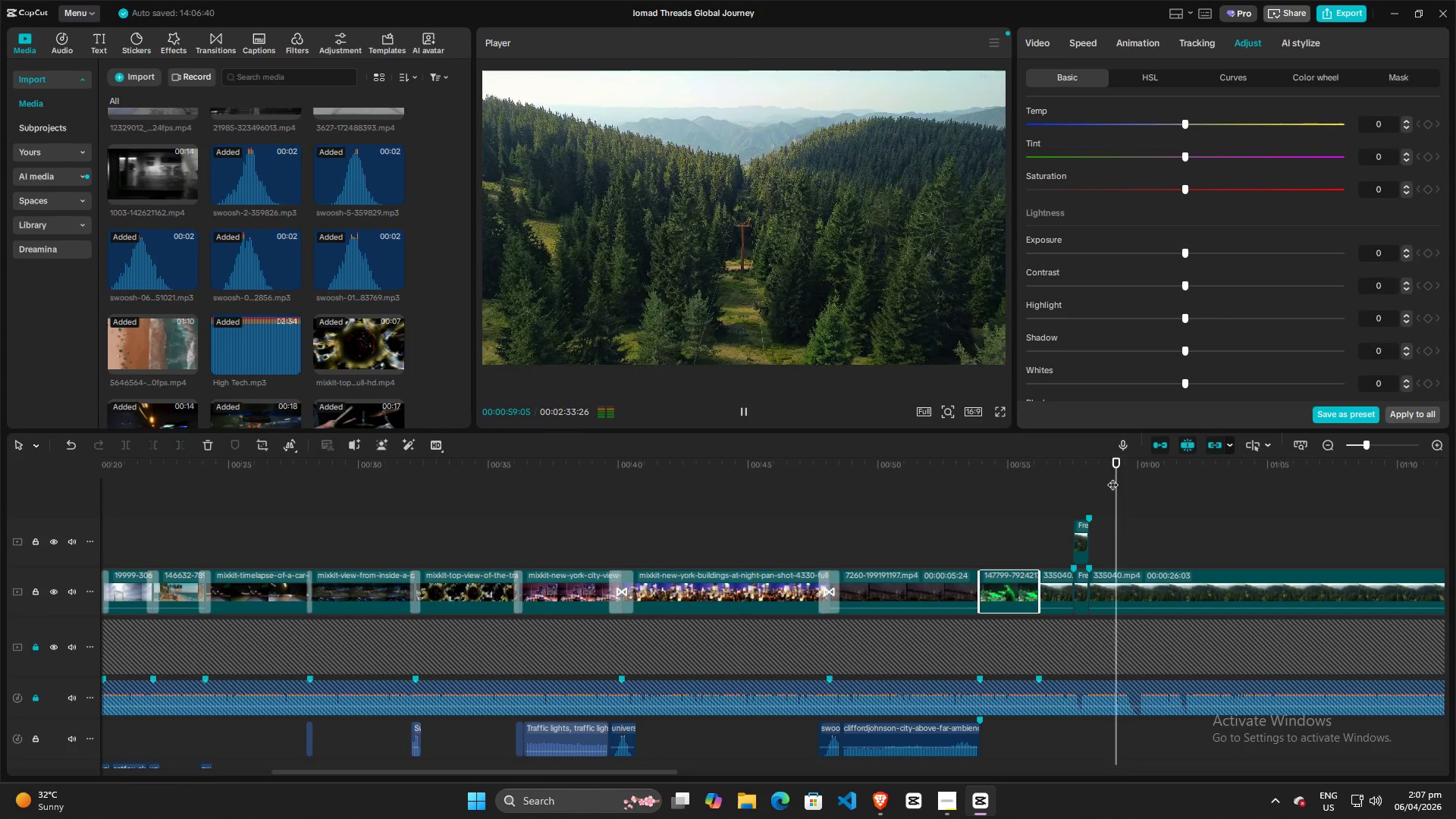 
key(Space)
 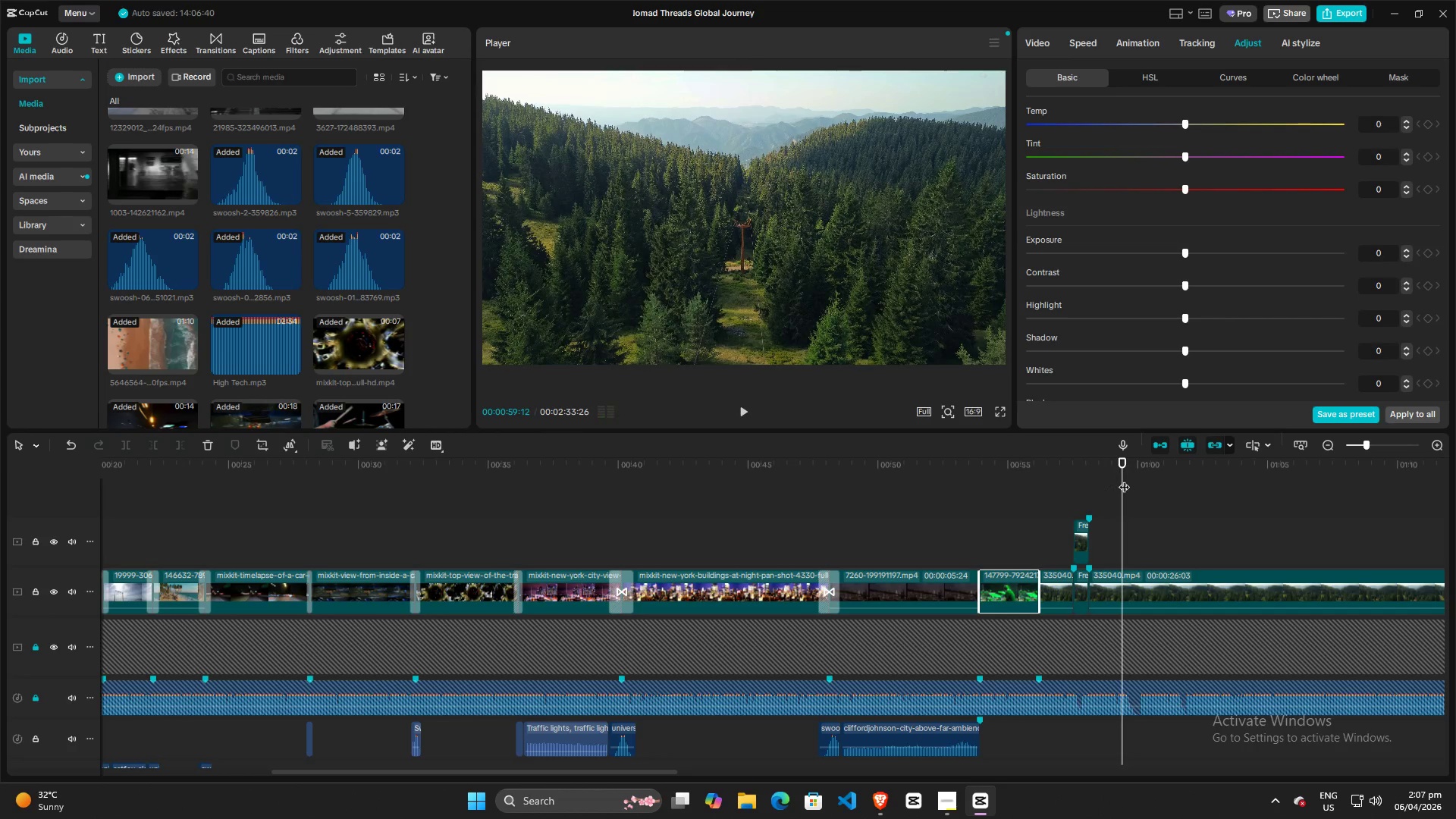 
left_click_drag(start_coordinate=[1124, 479], to_coordinate=[1091, 482])
 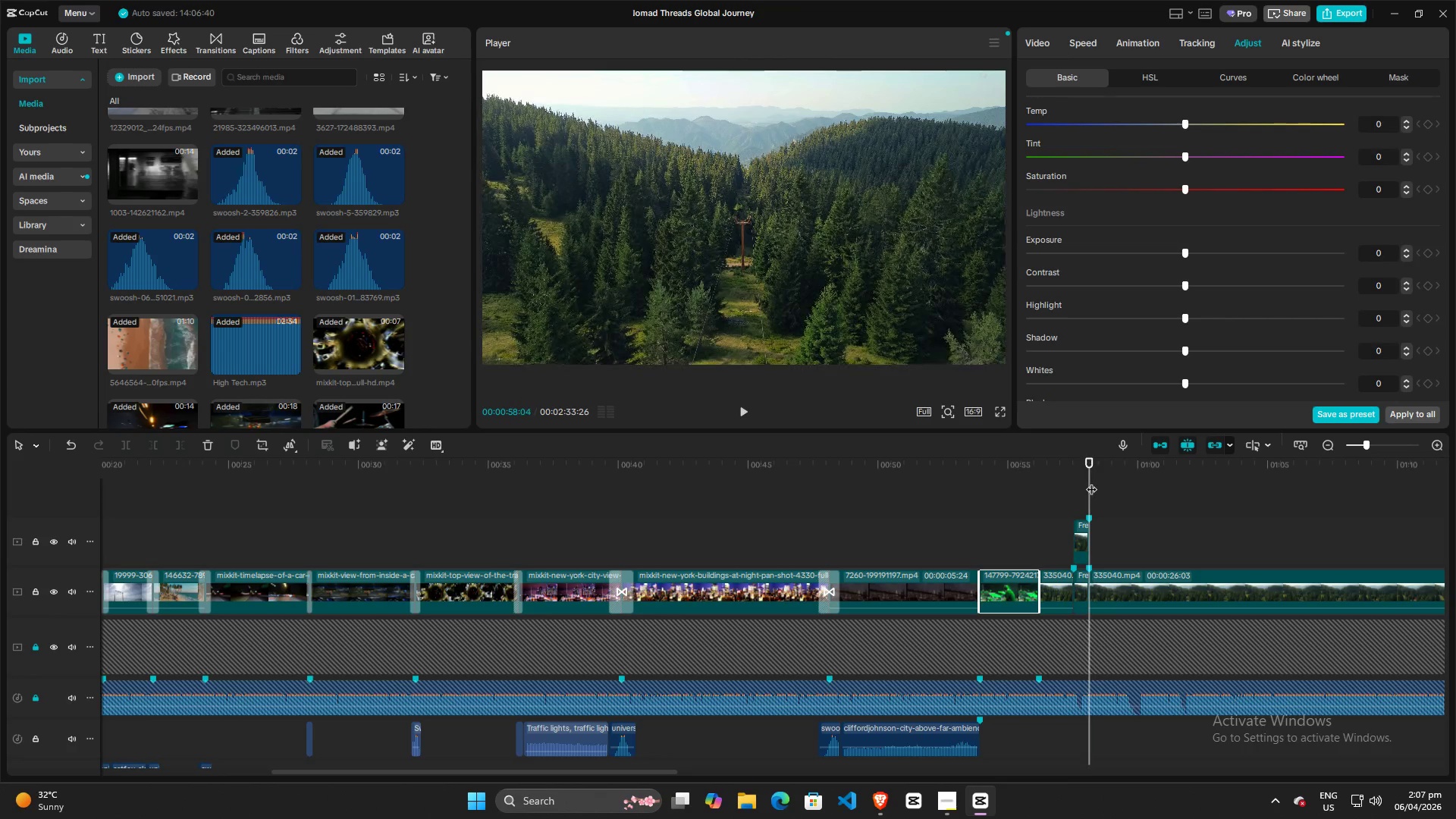 
key(Space)
 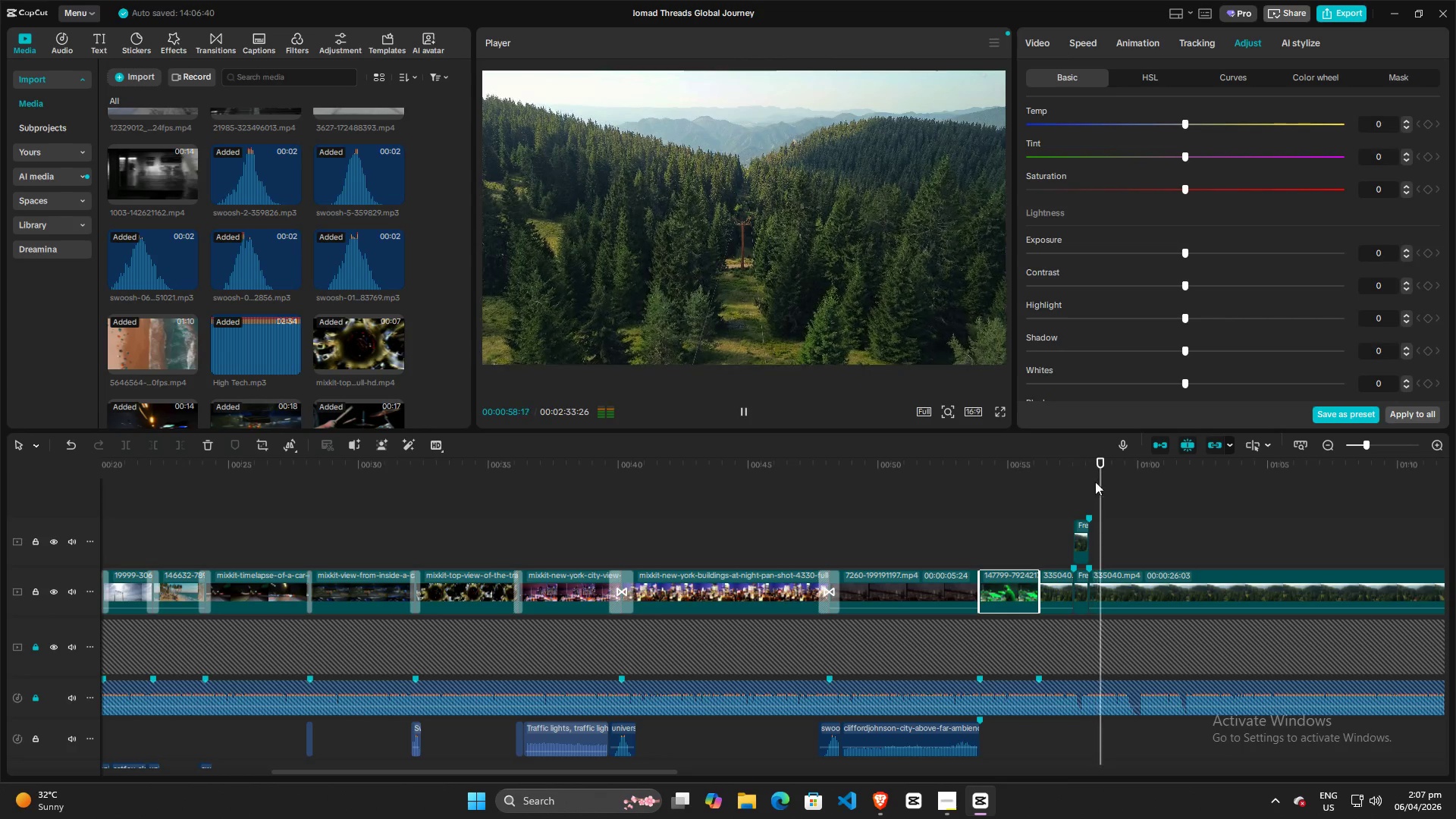 
key(Space)
 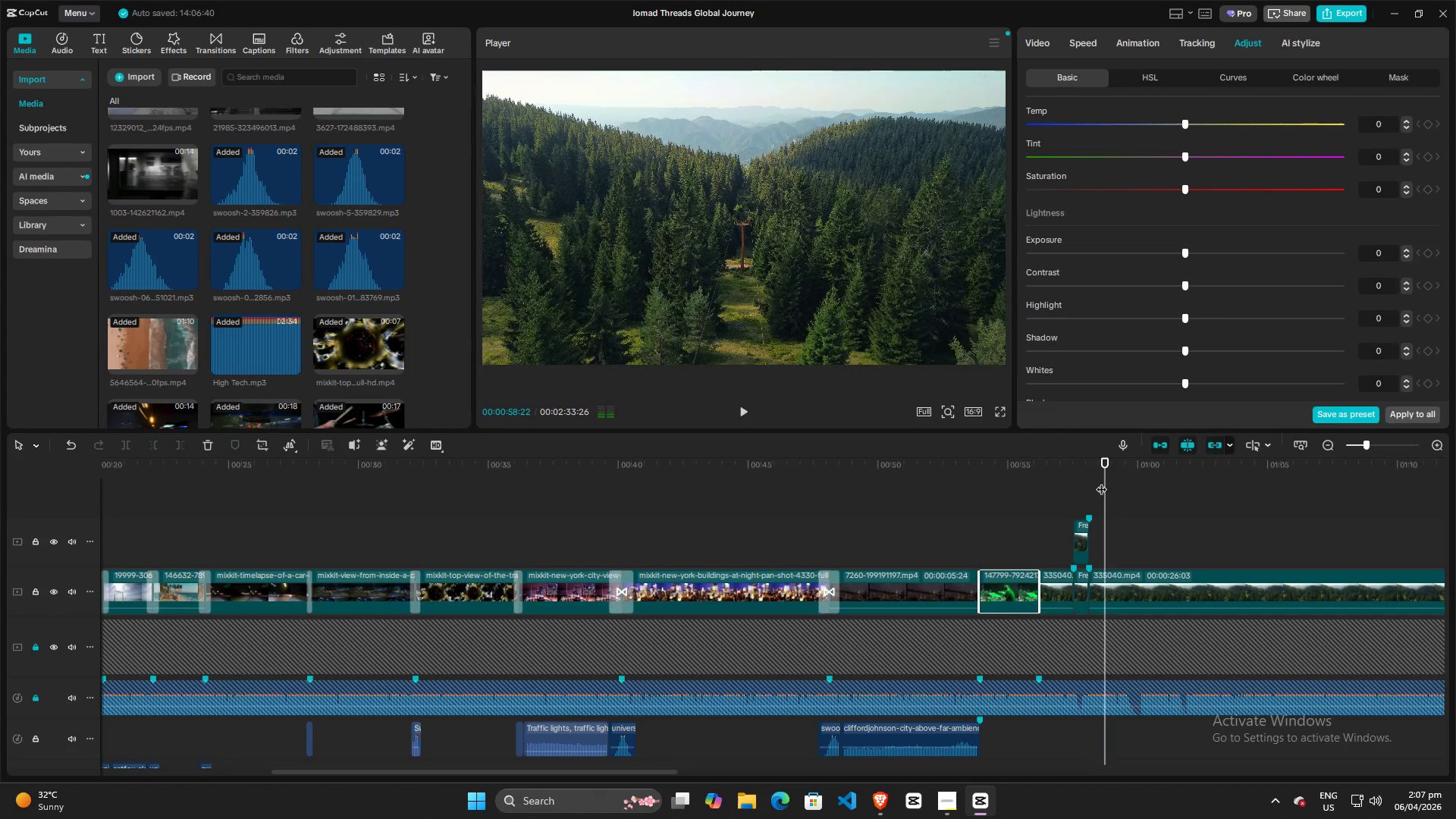 
left_click_drag(start_coordinate=[1101, 482], to_coordinate=[1085, 485])
 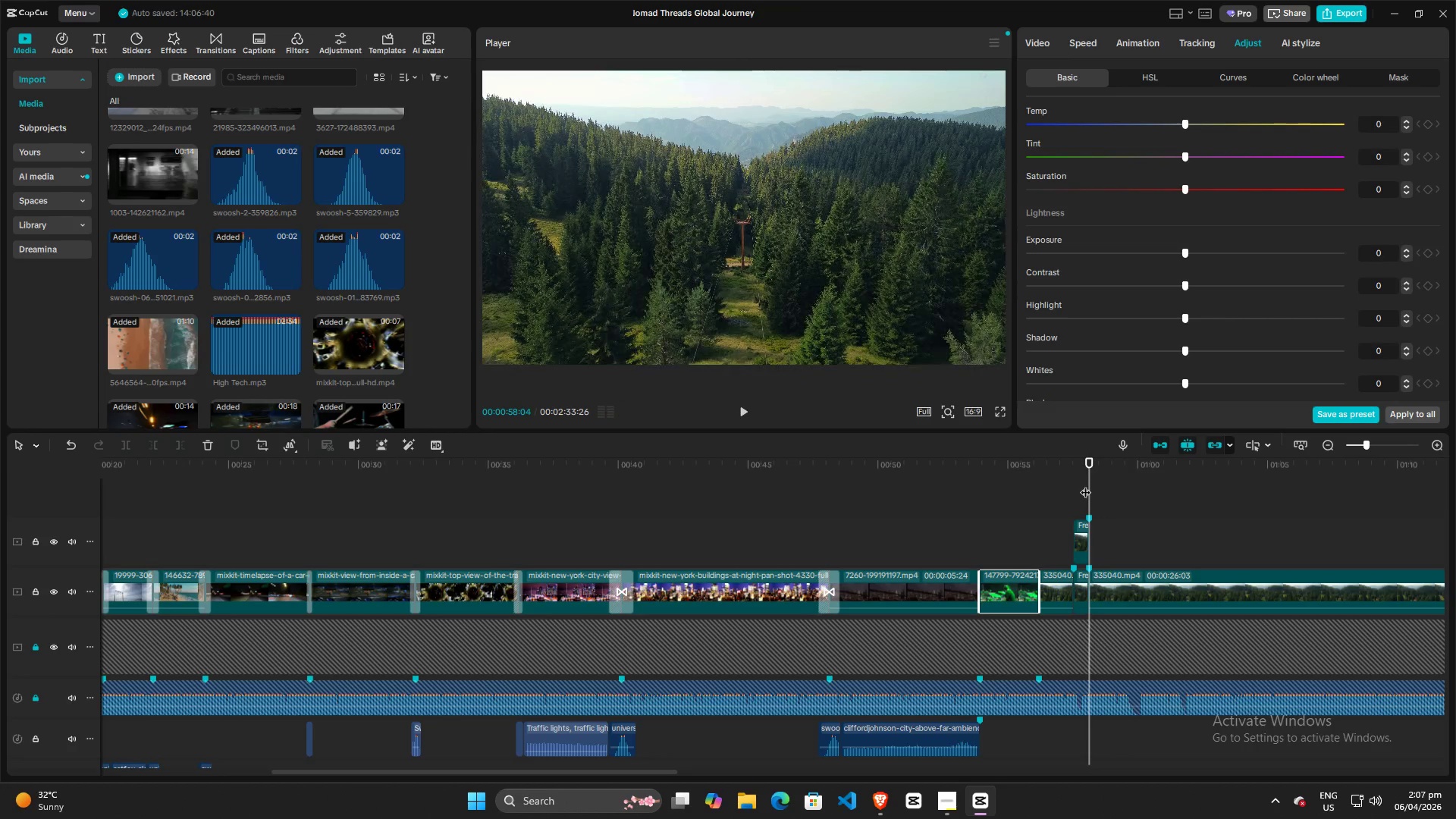 
key(Space)
 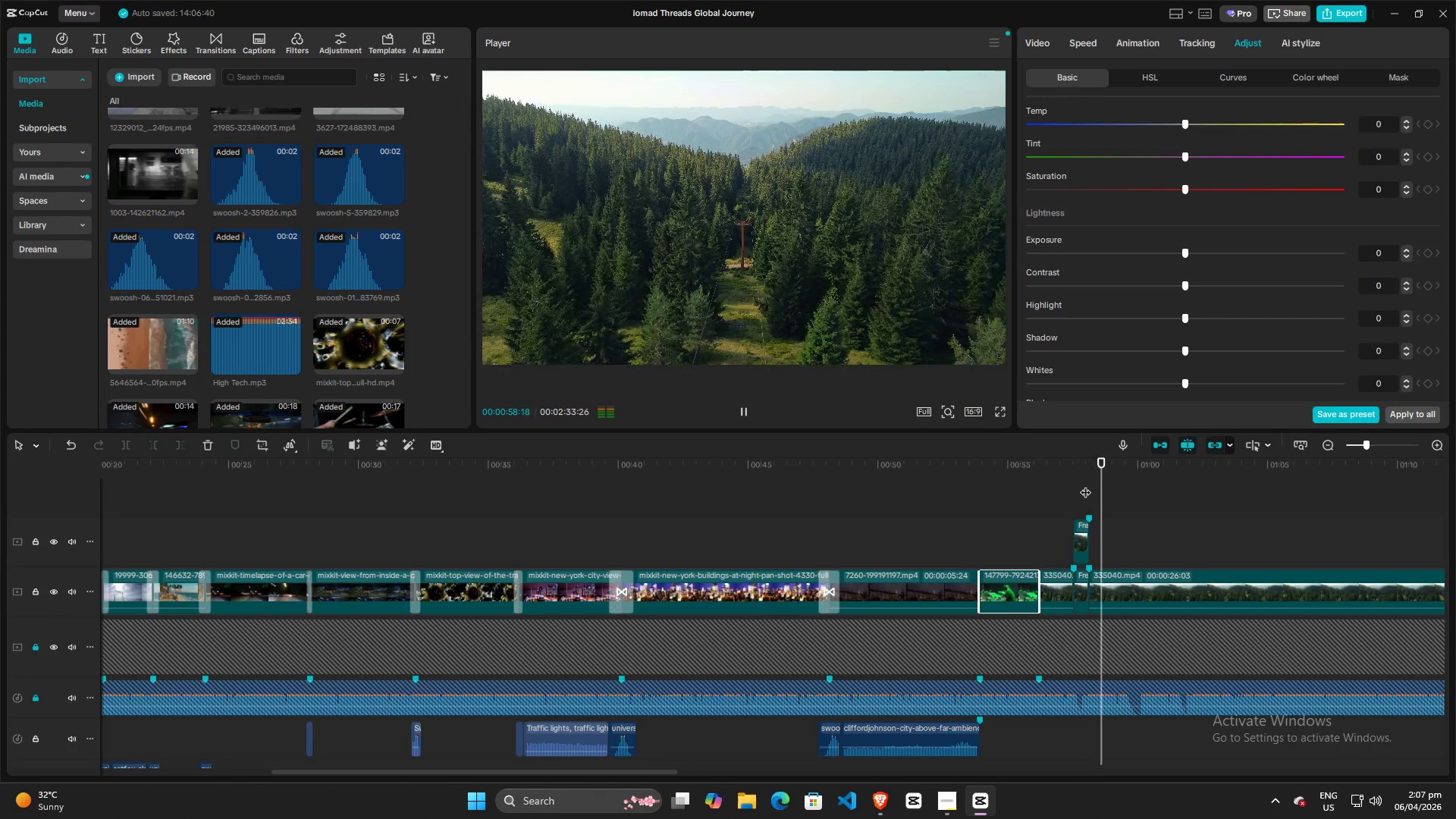 
key(Space)
 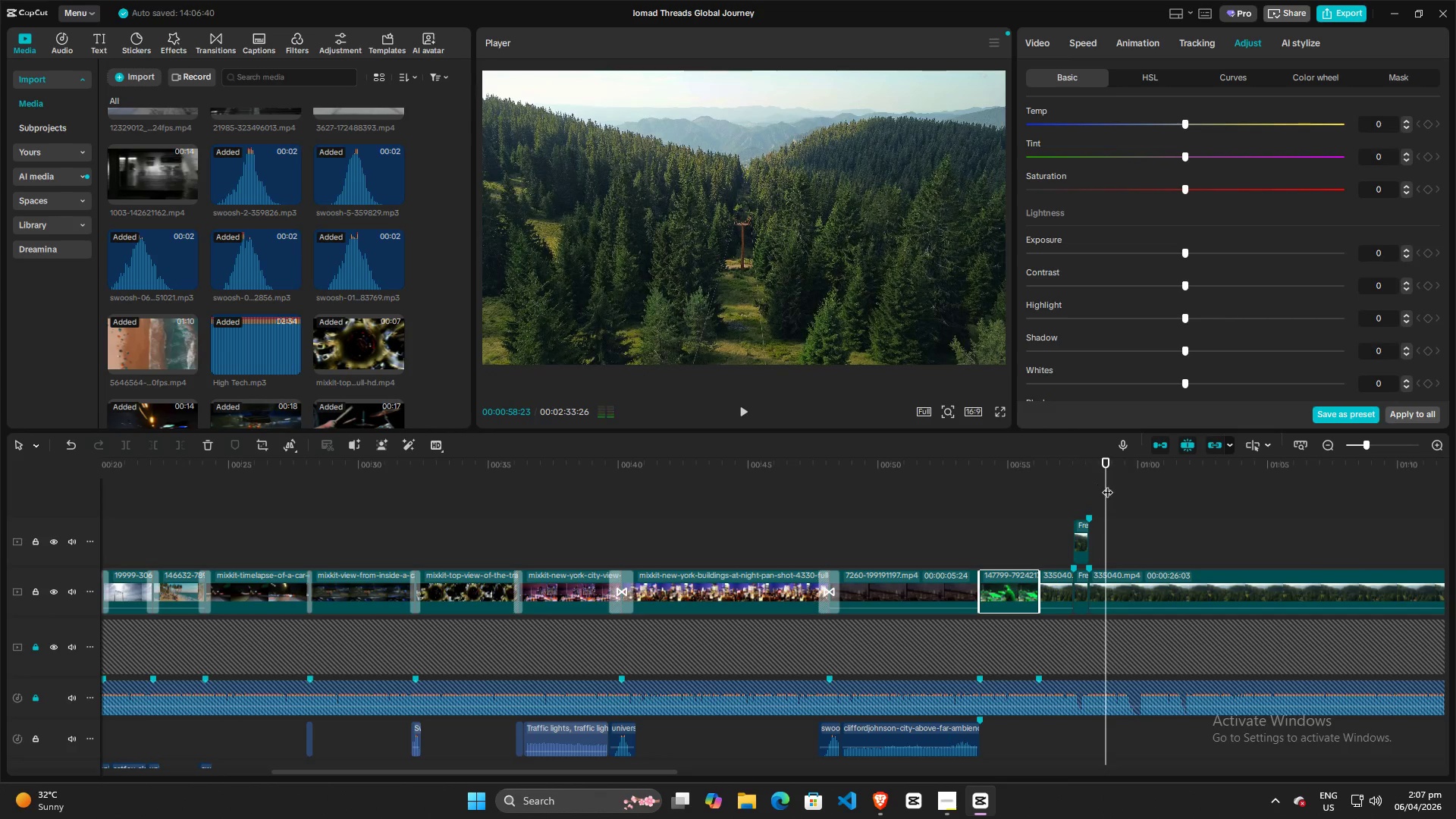 
left_click_drag(start_coordinate=[1107, 485], to_coordinate=[1082, 491])
 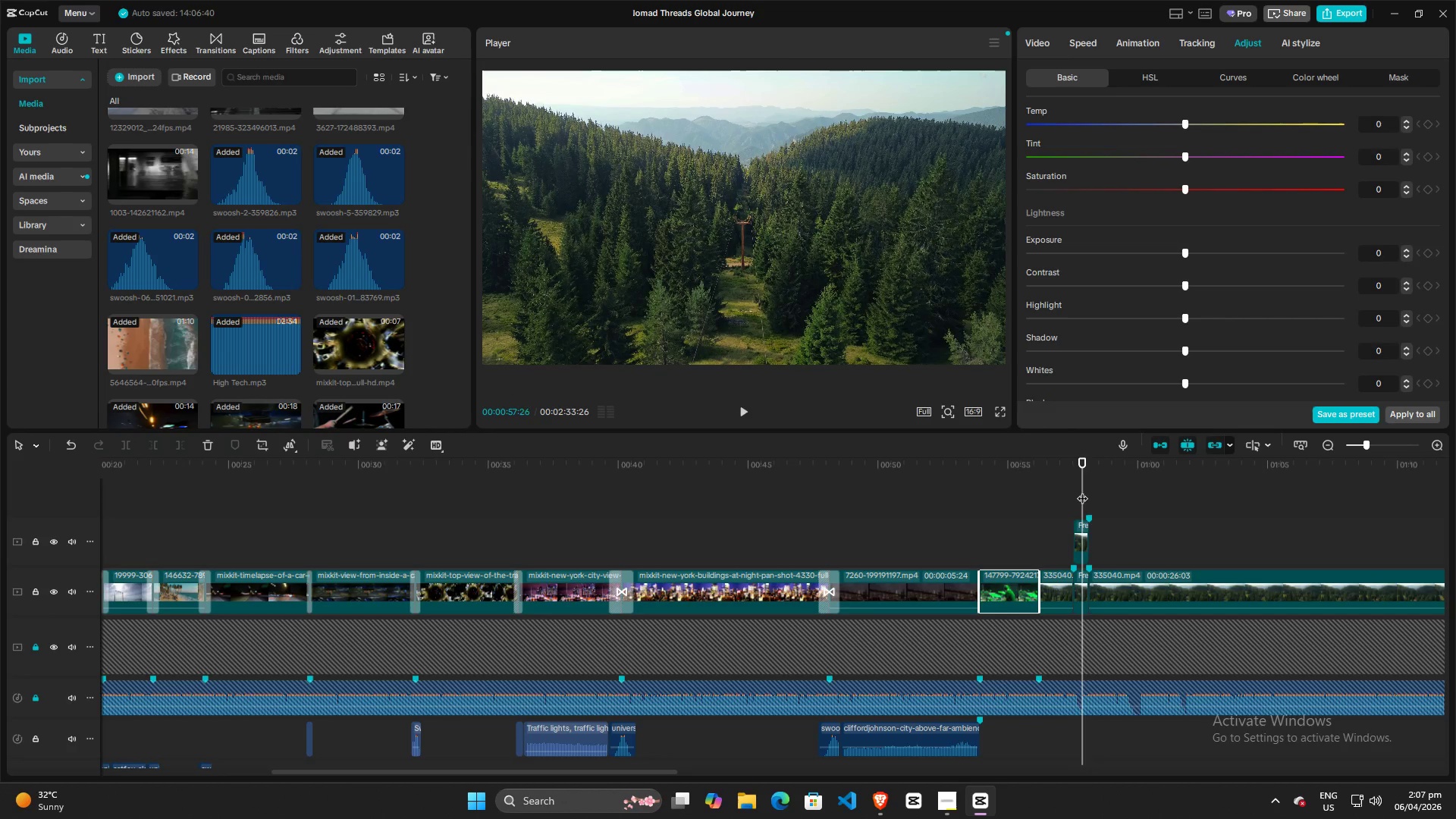 
key(Space)
 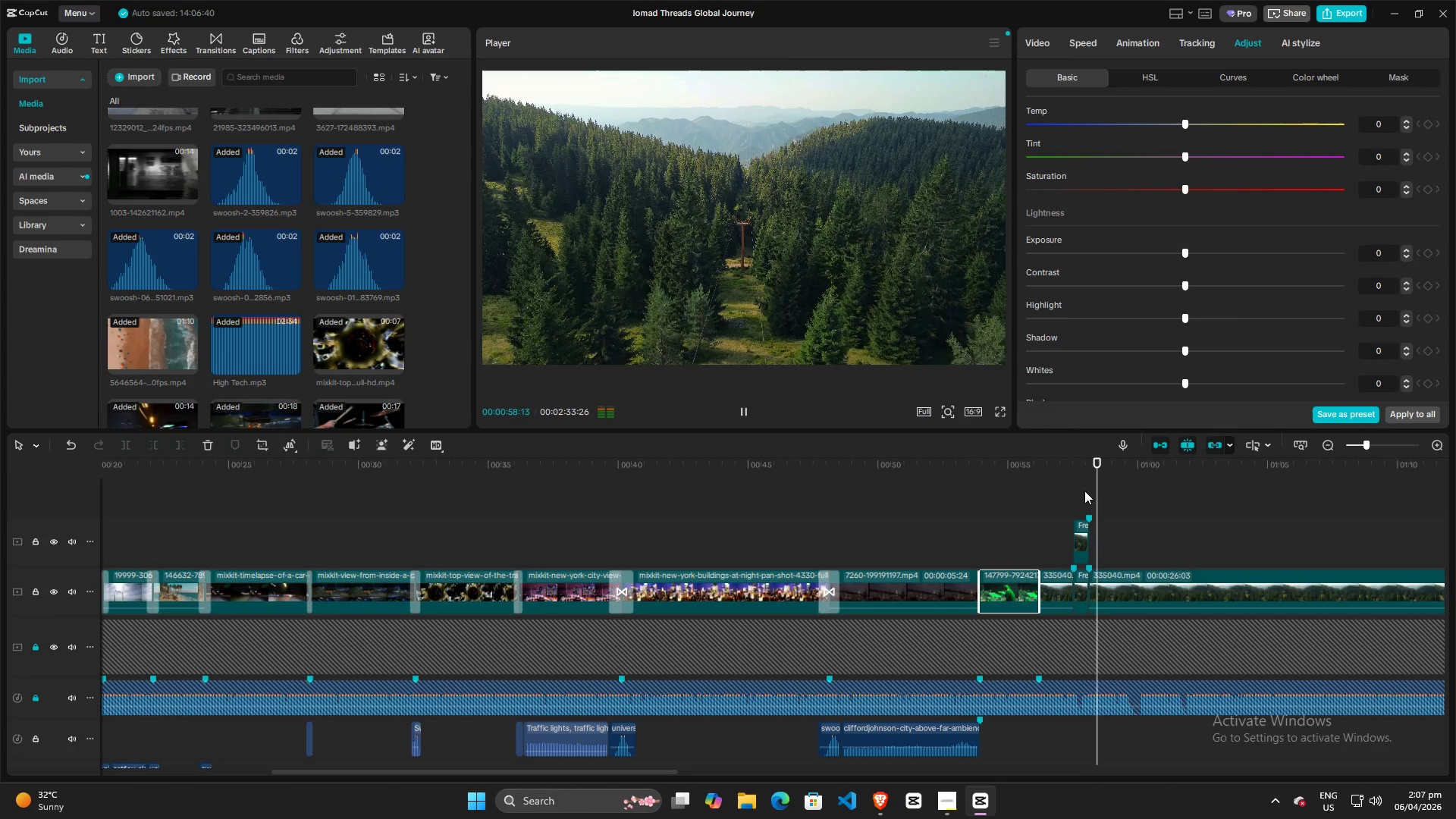 
key(Space)
 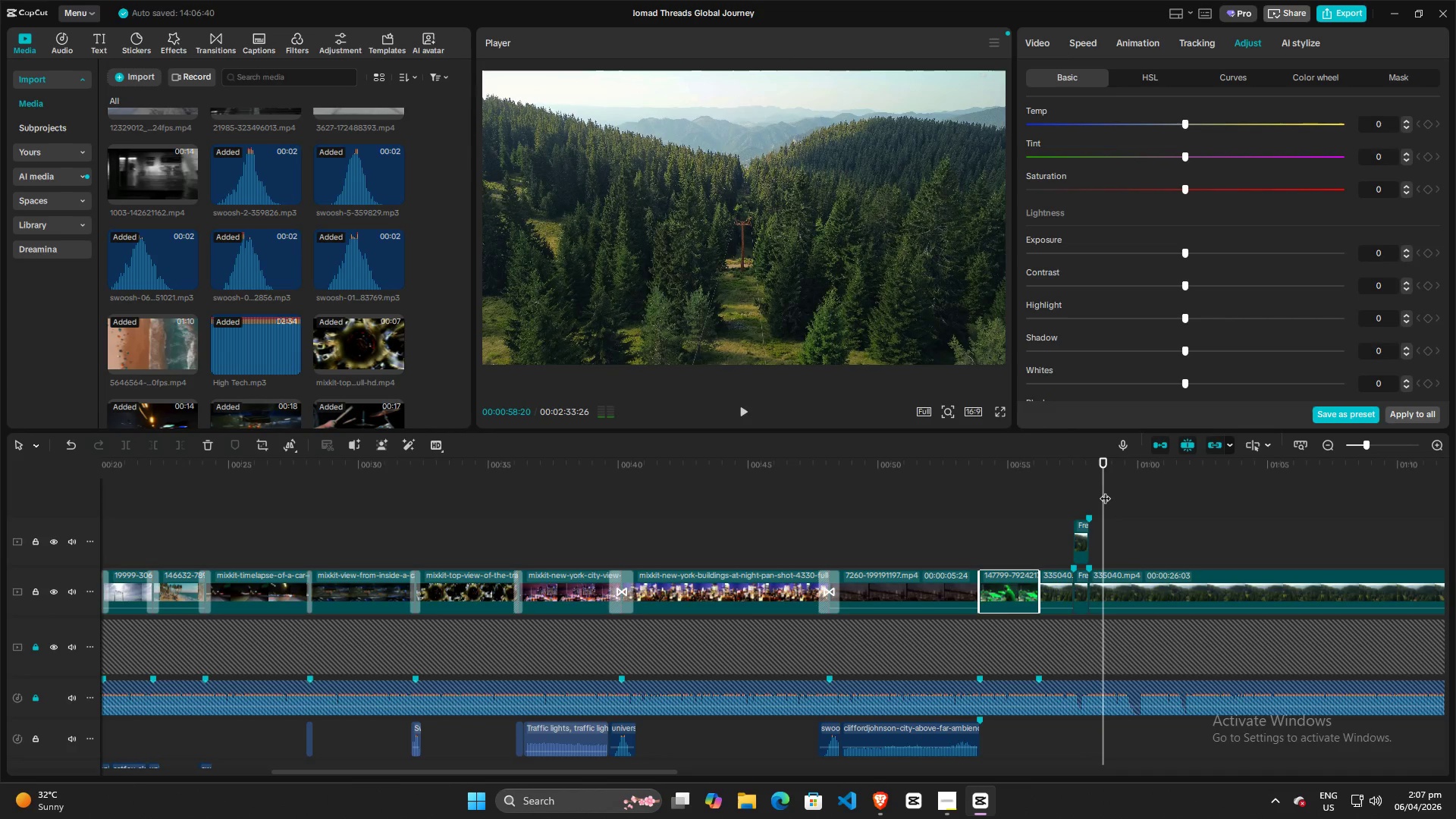 
left_click_drag(start_coordinate=[1105, 491], to_coordinate=[1082, 495])
 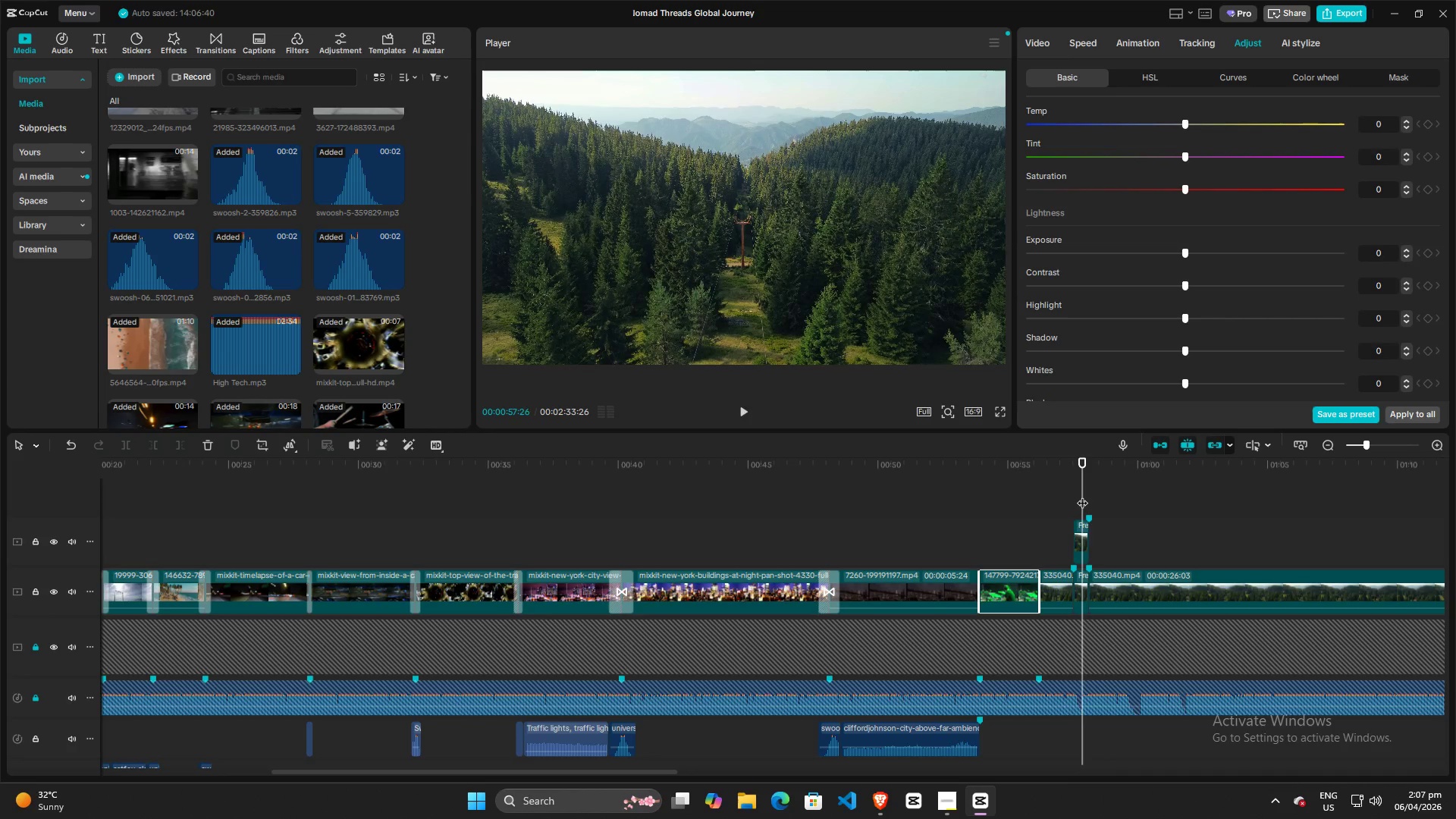 
key(Space)
 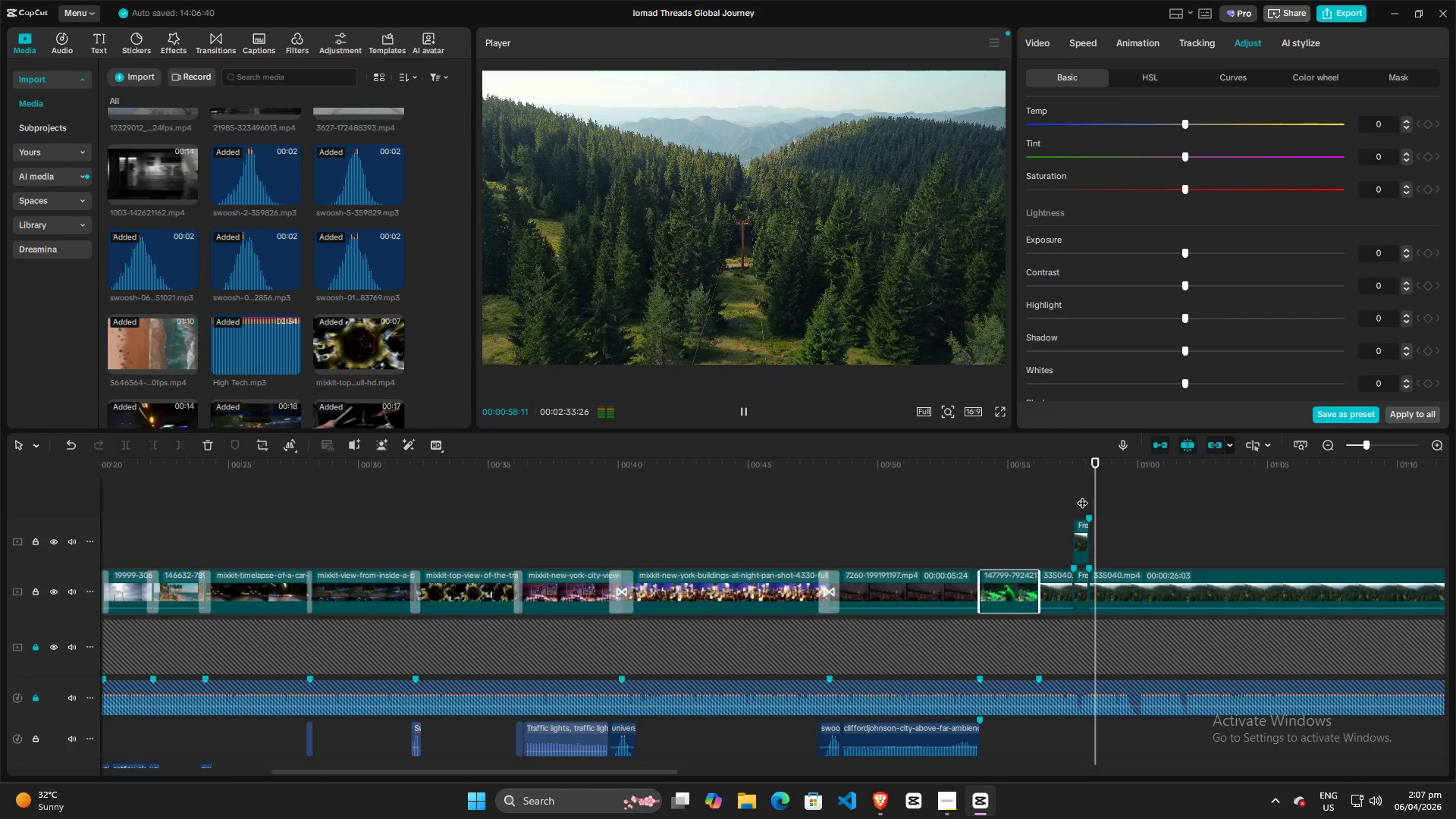 
key(Space)
 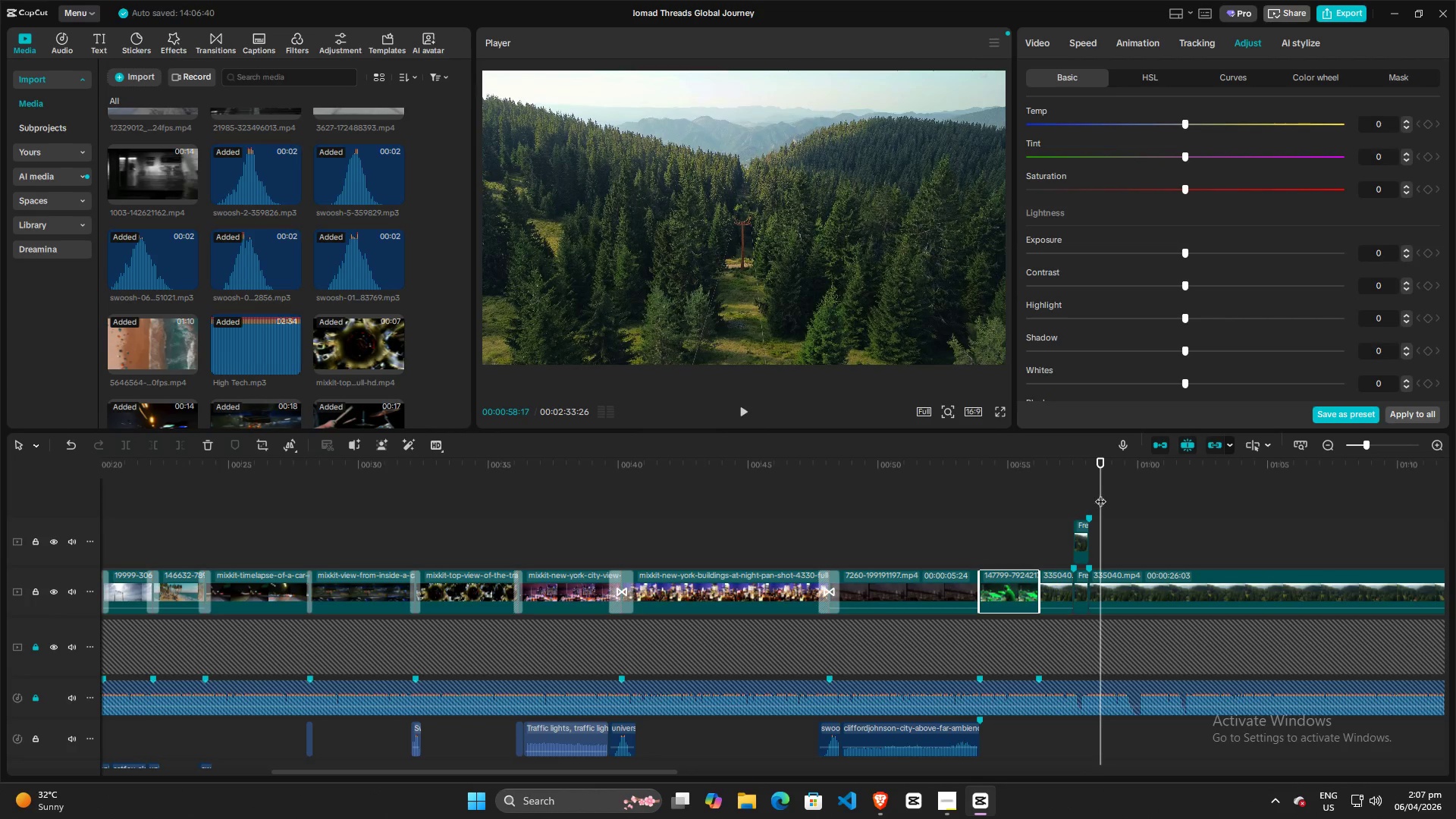 
left_click_drag(start_coordinate=[1100, 494], to_coordinate=[1080, 497])
 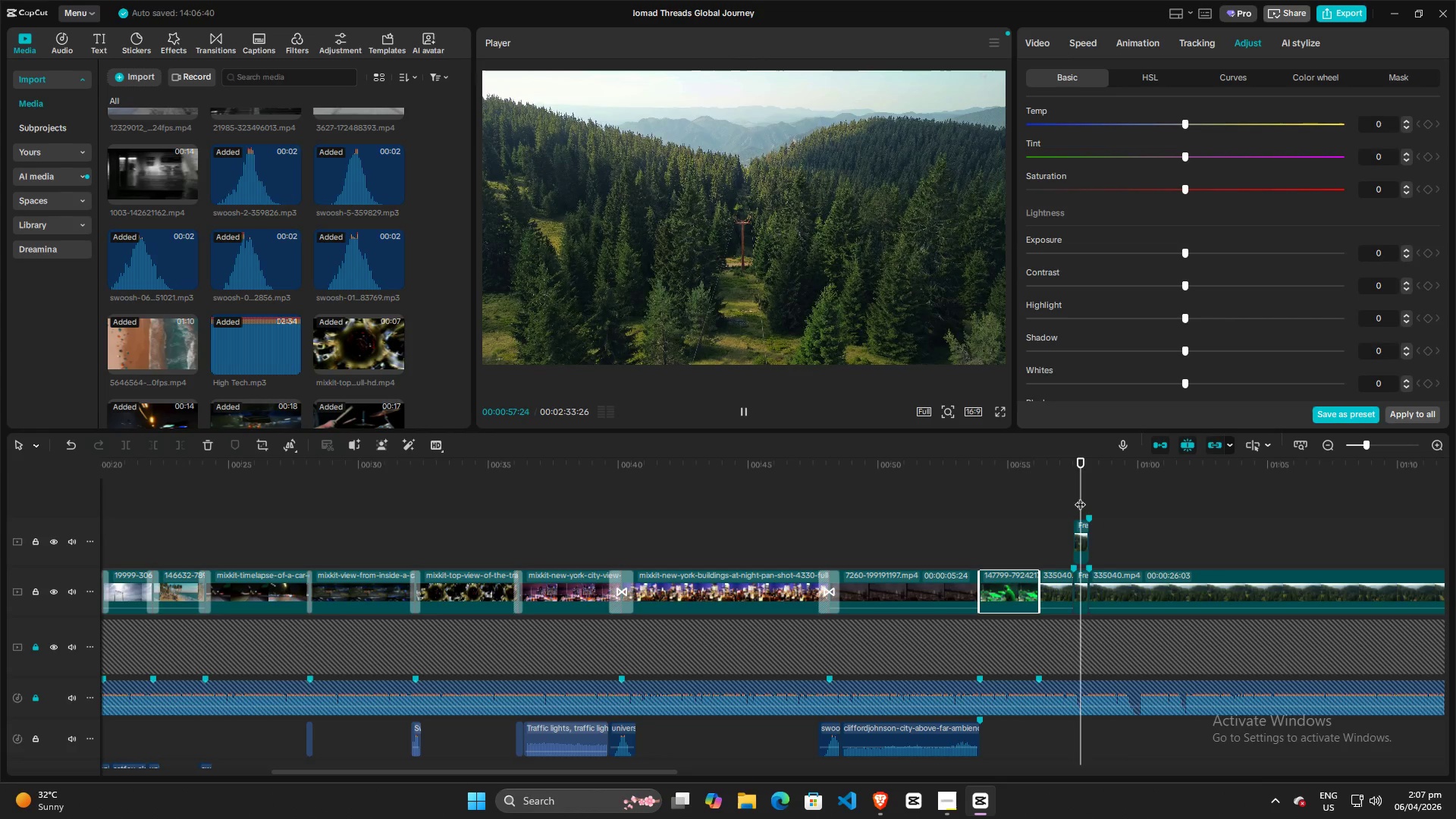 
key(Space)
 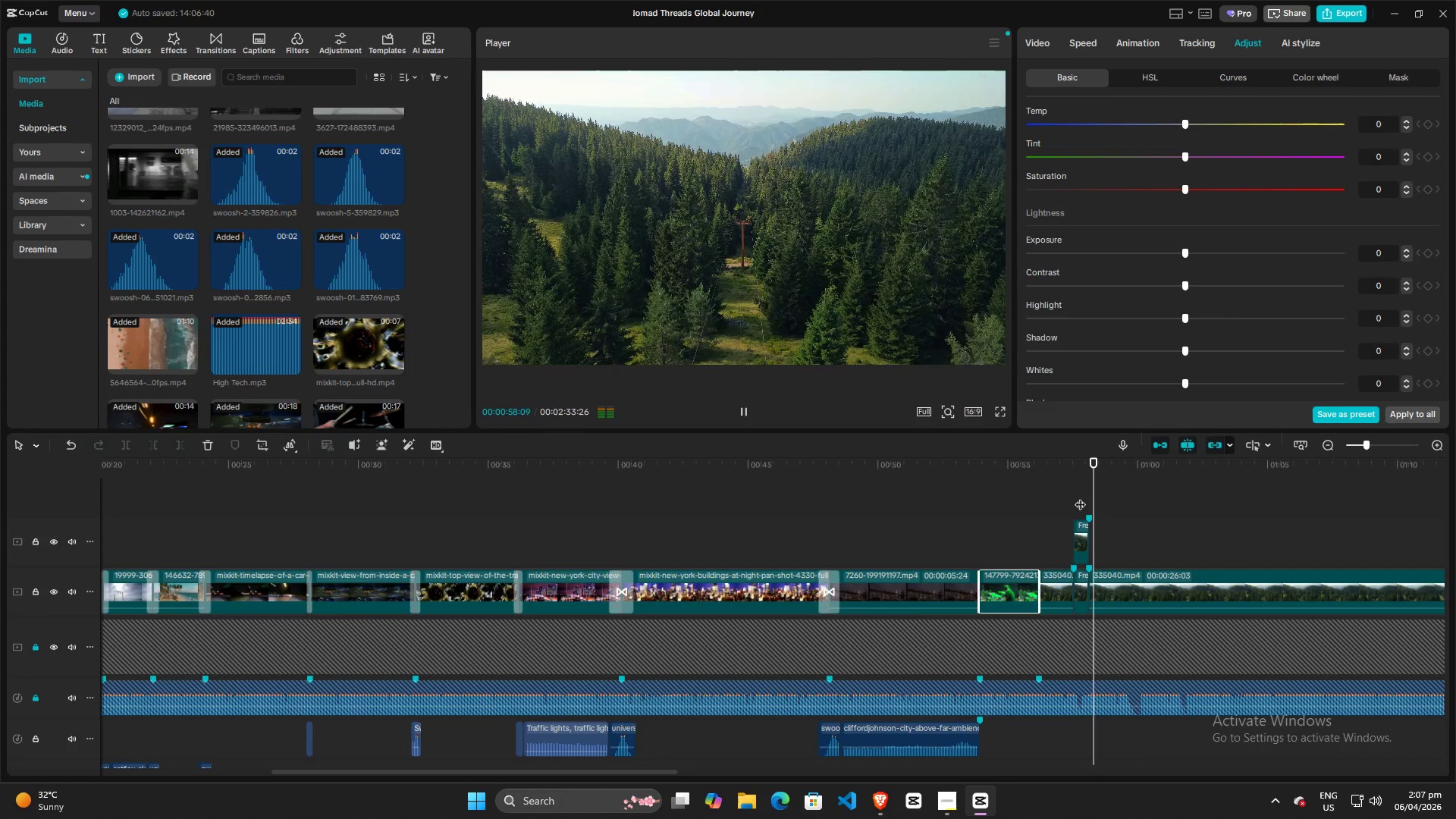 
key(Space)
 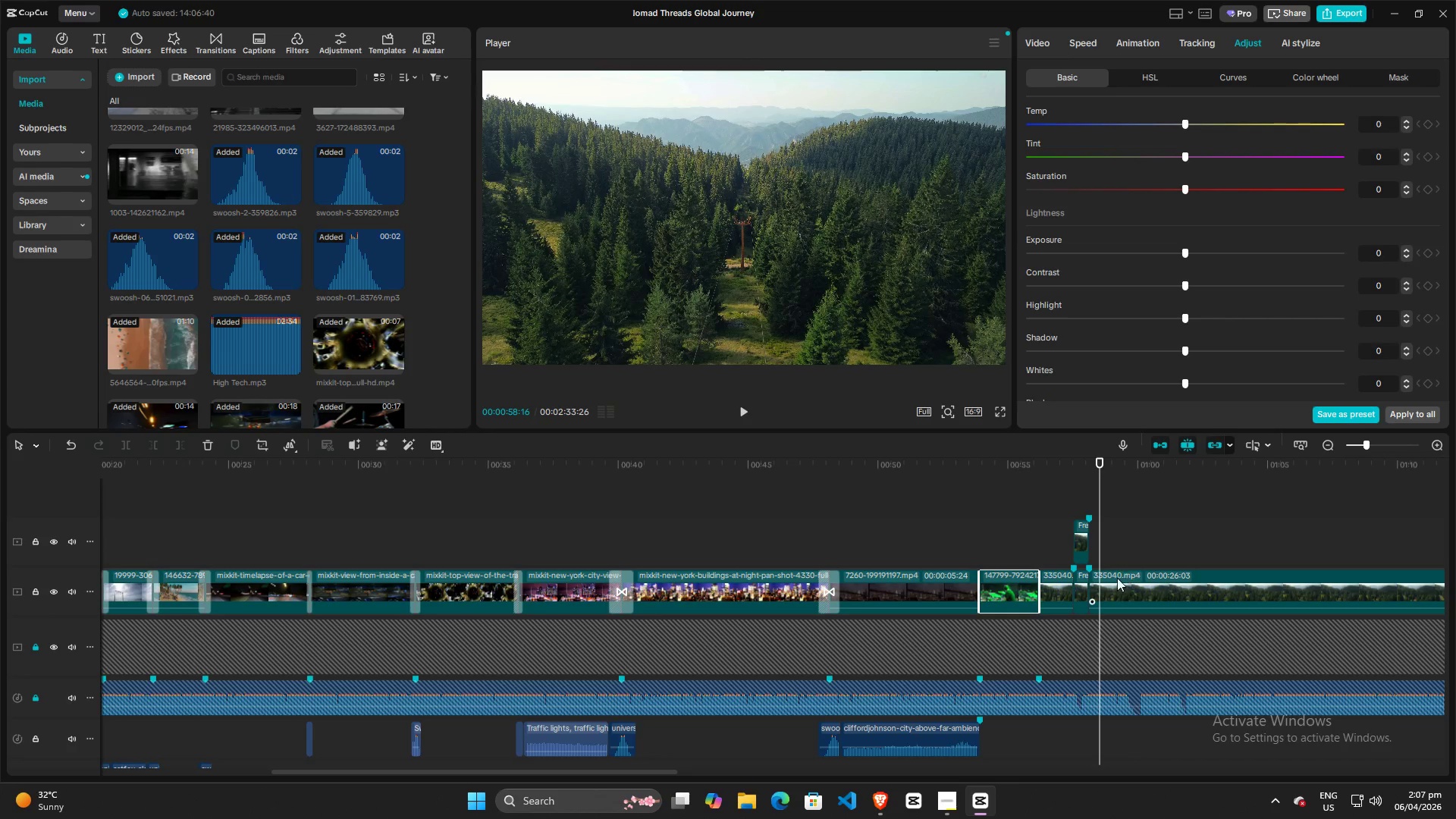 
wait(5.47)
 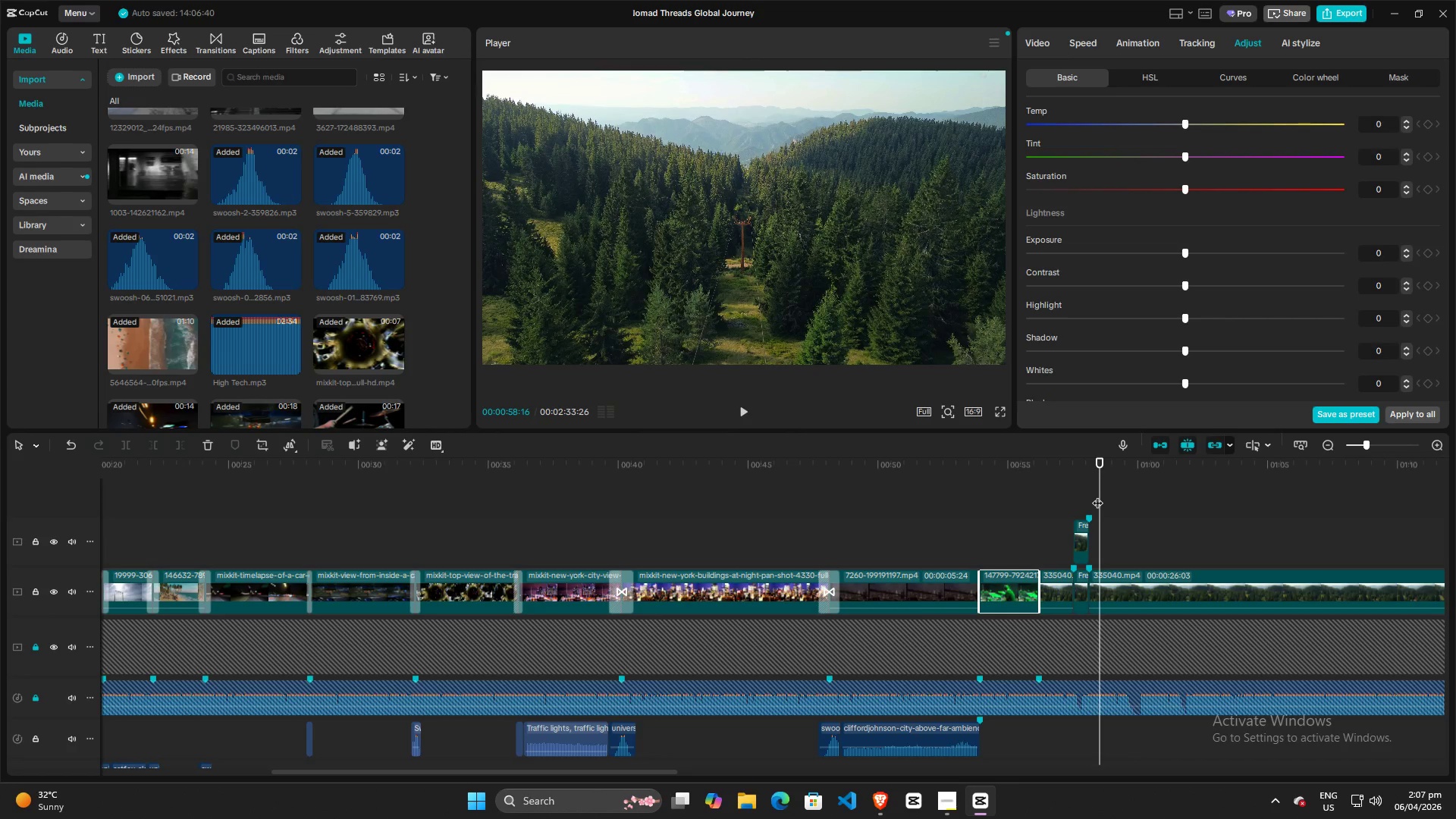 
left_click([1109, 586])
 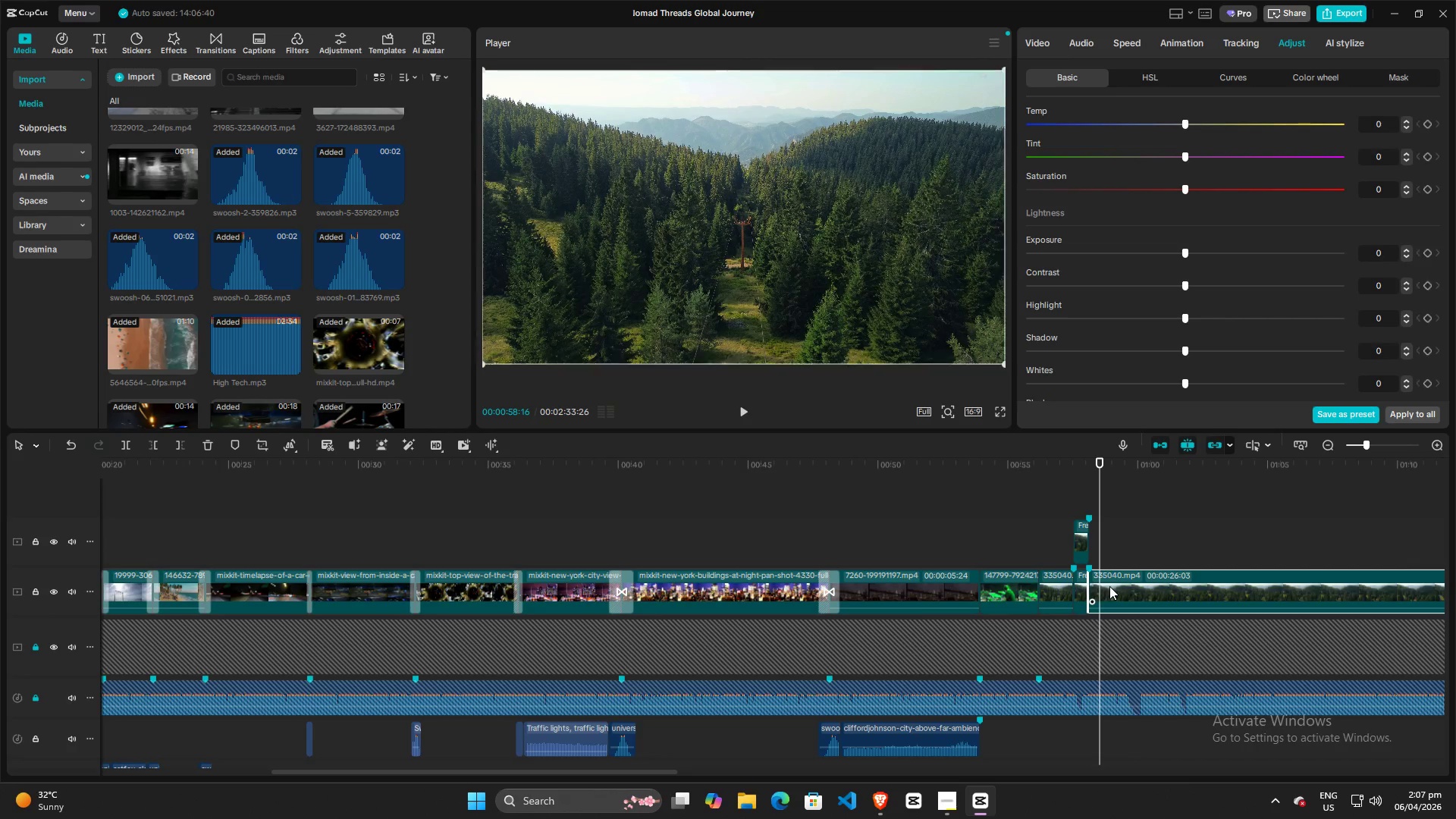 
key(M)
 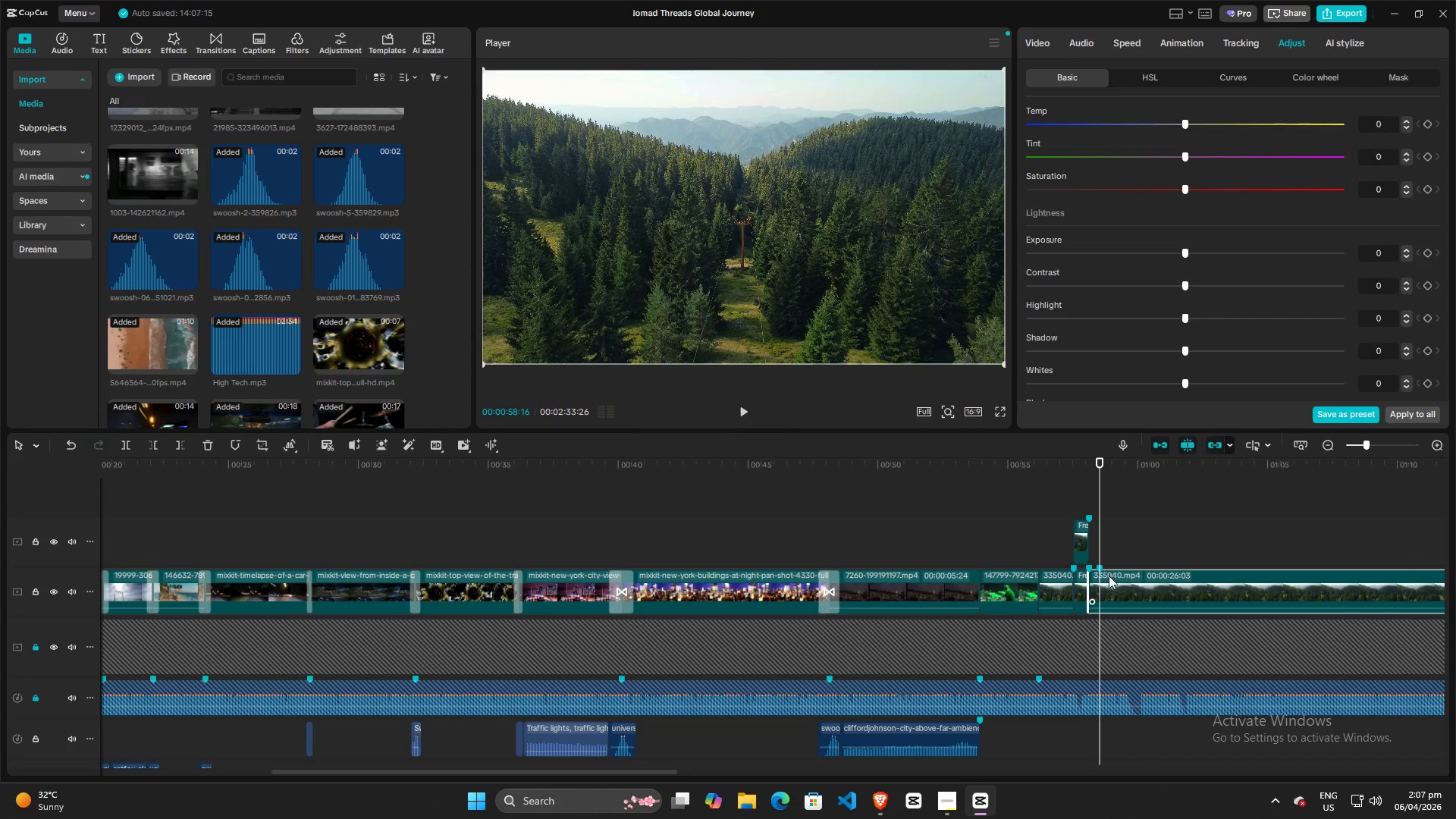 
left_click([1113, 588])
 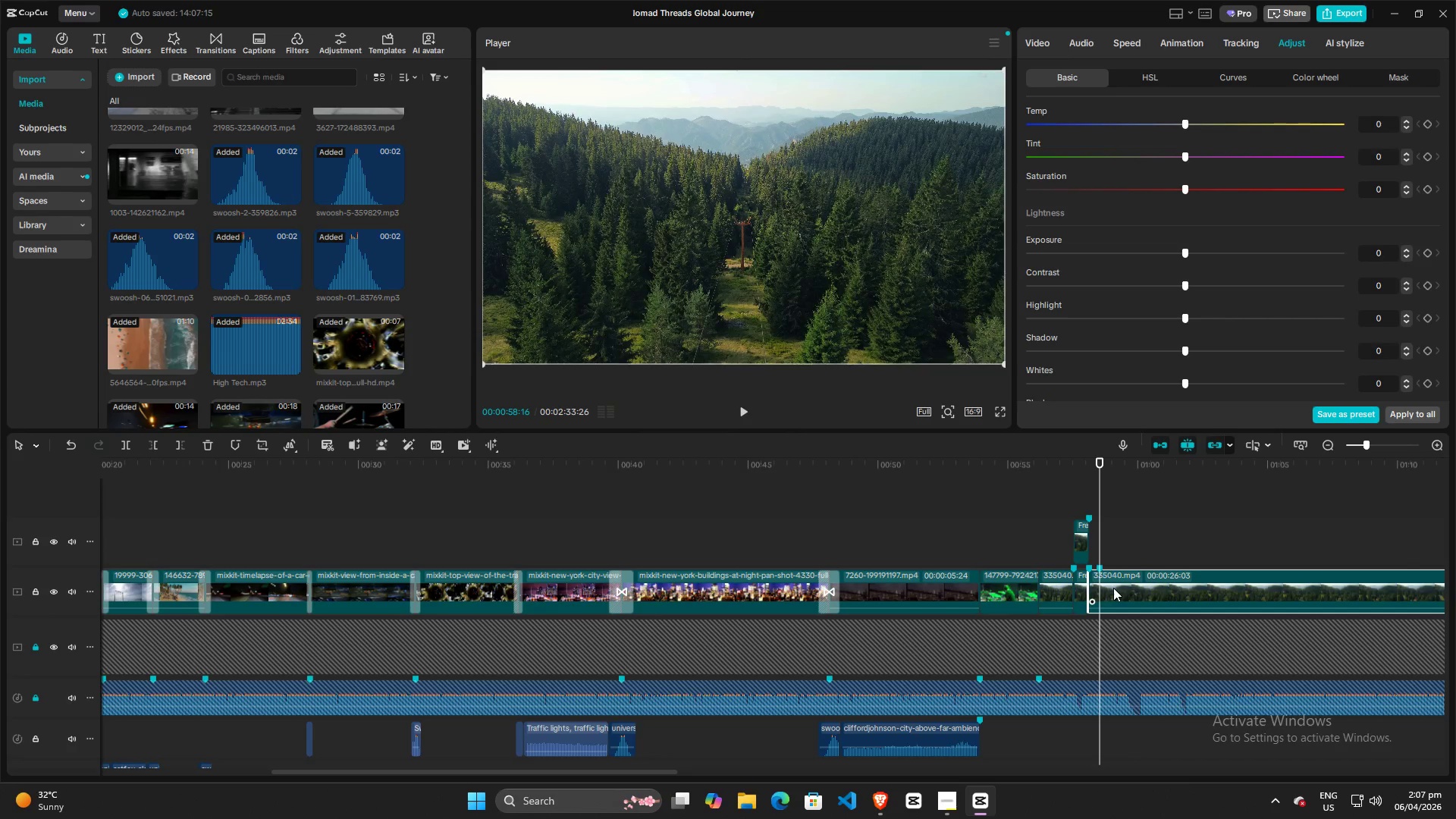 
key(W)
 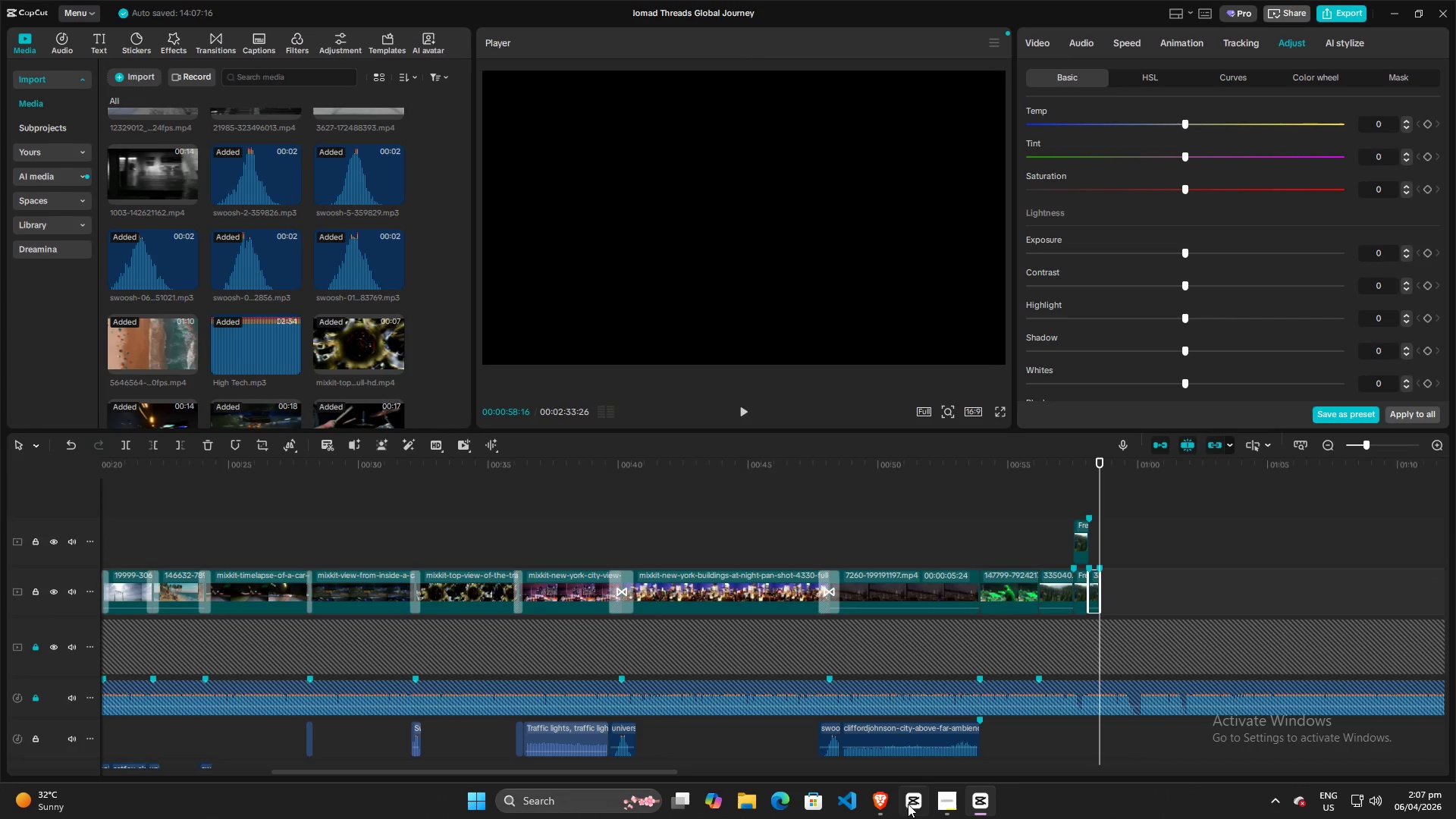 
left_click([887, 807])
 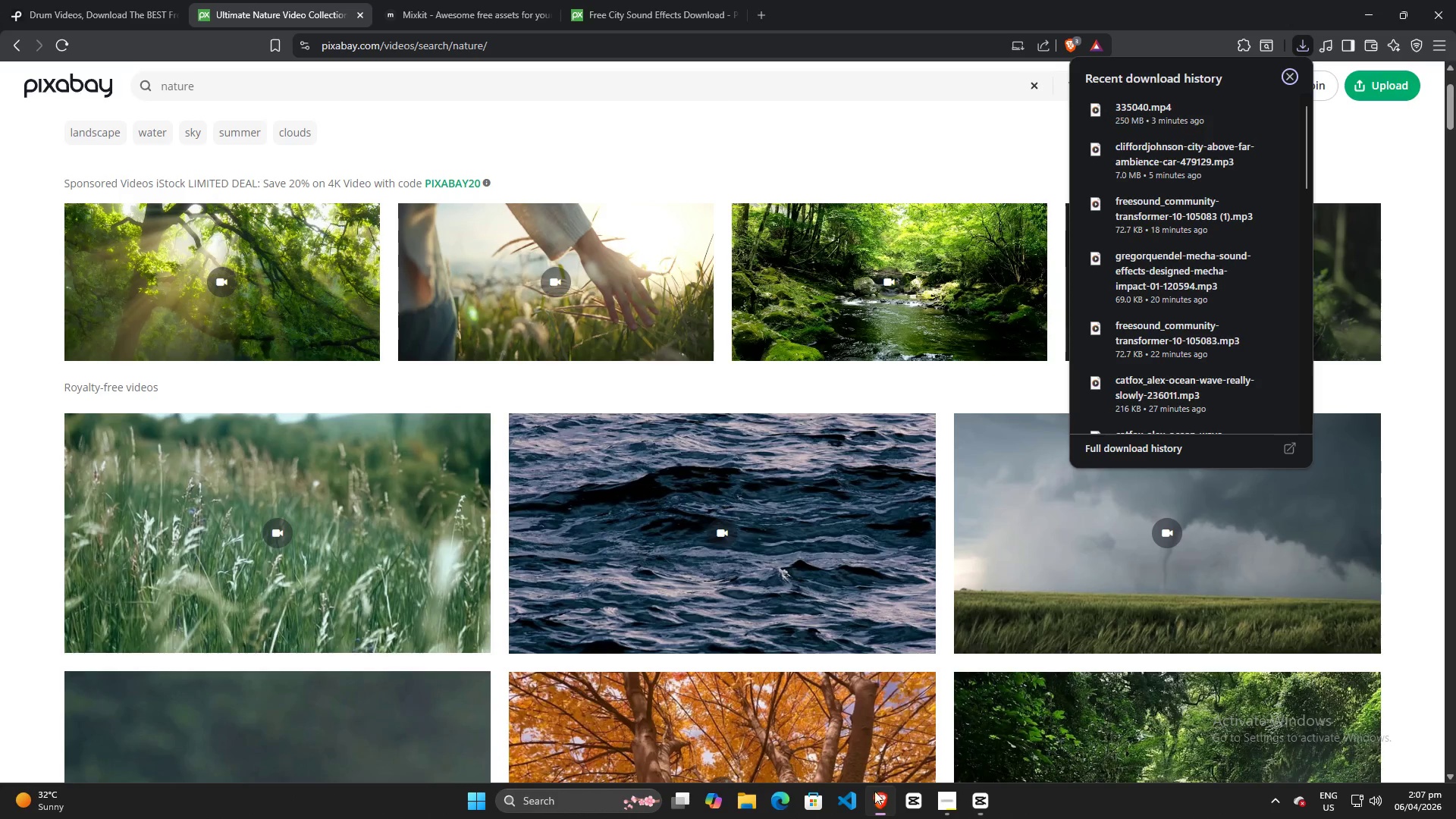 
mouse_move([710, 555])
 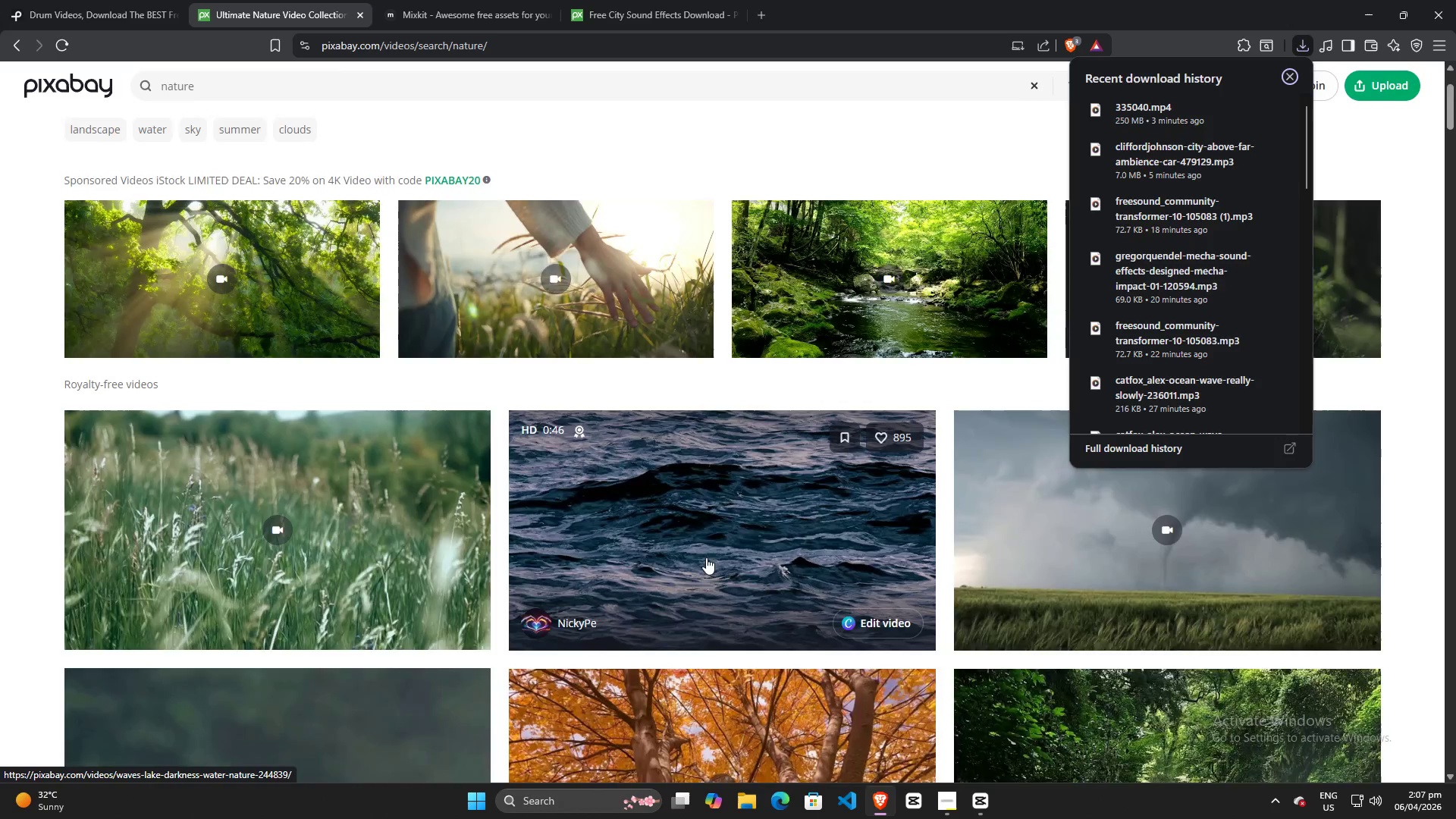 
scroll: coordinate [491, 449], scroll_direction: down, amount: 30.0
 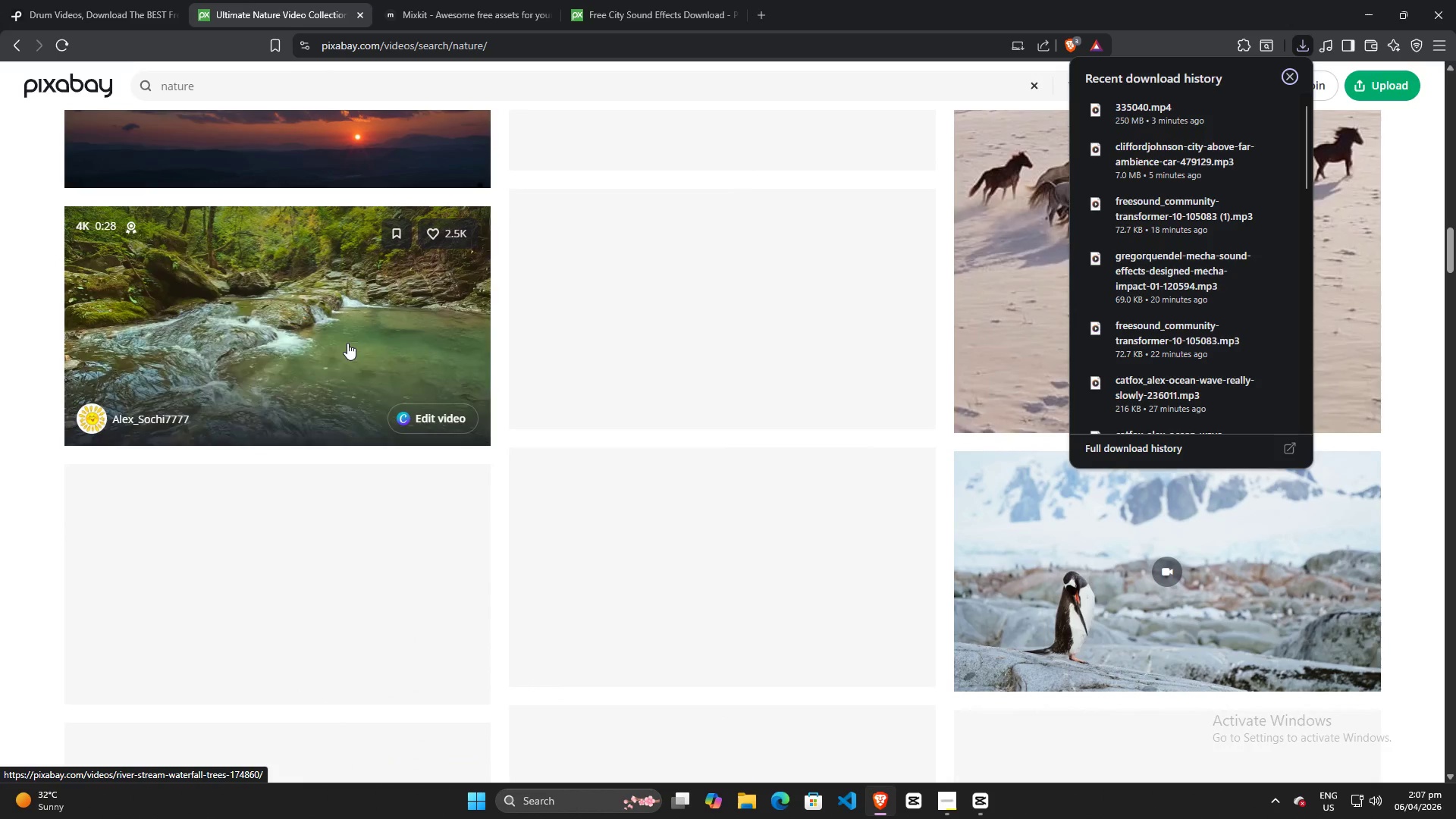 
left_click([347, 343])
 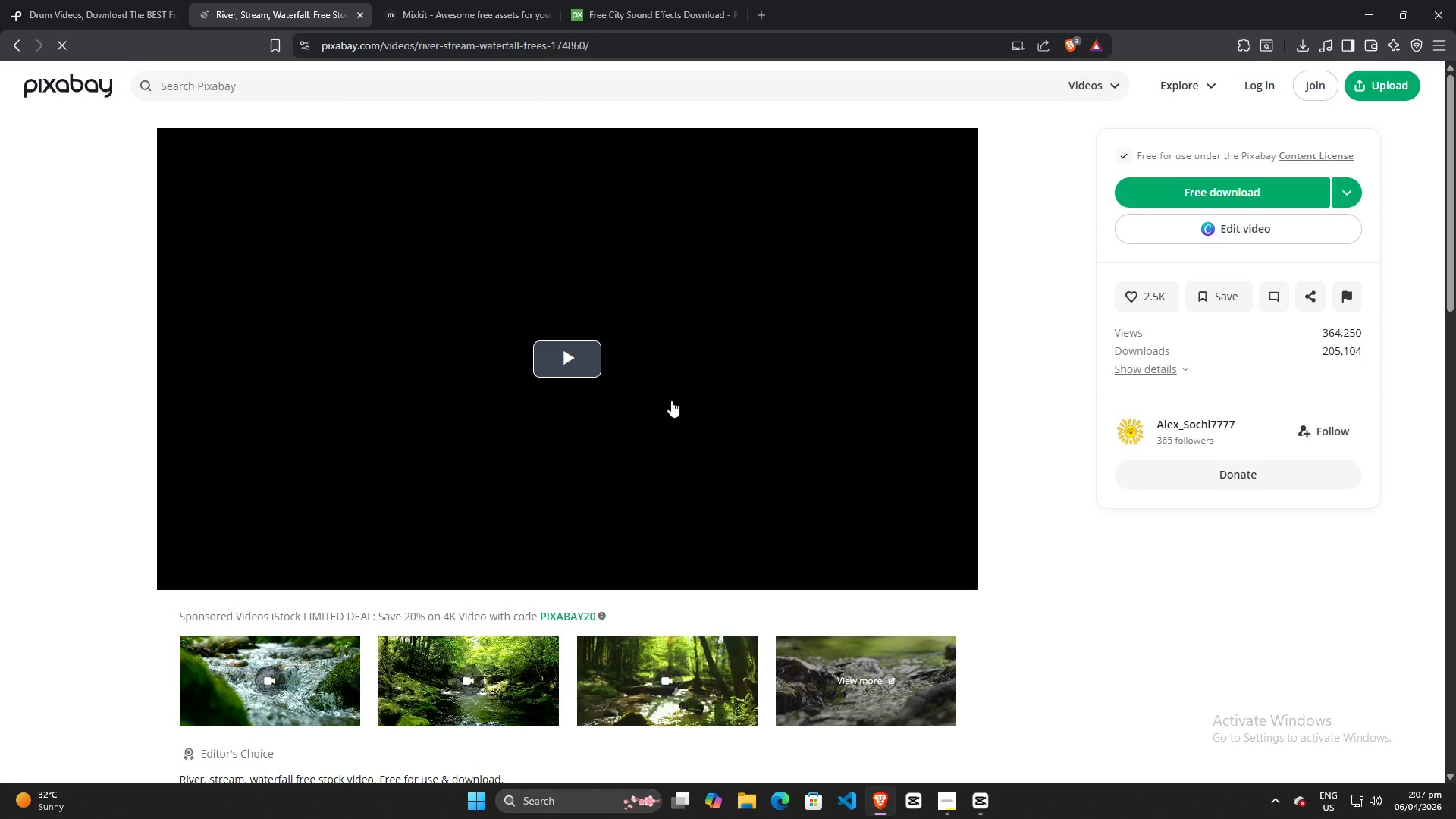 
left_click([1248, 190])
 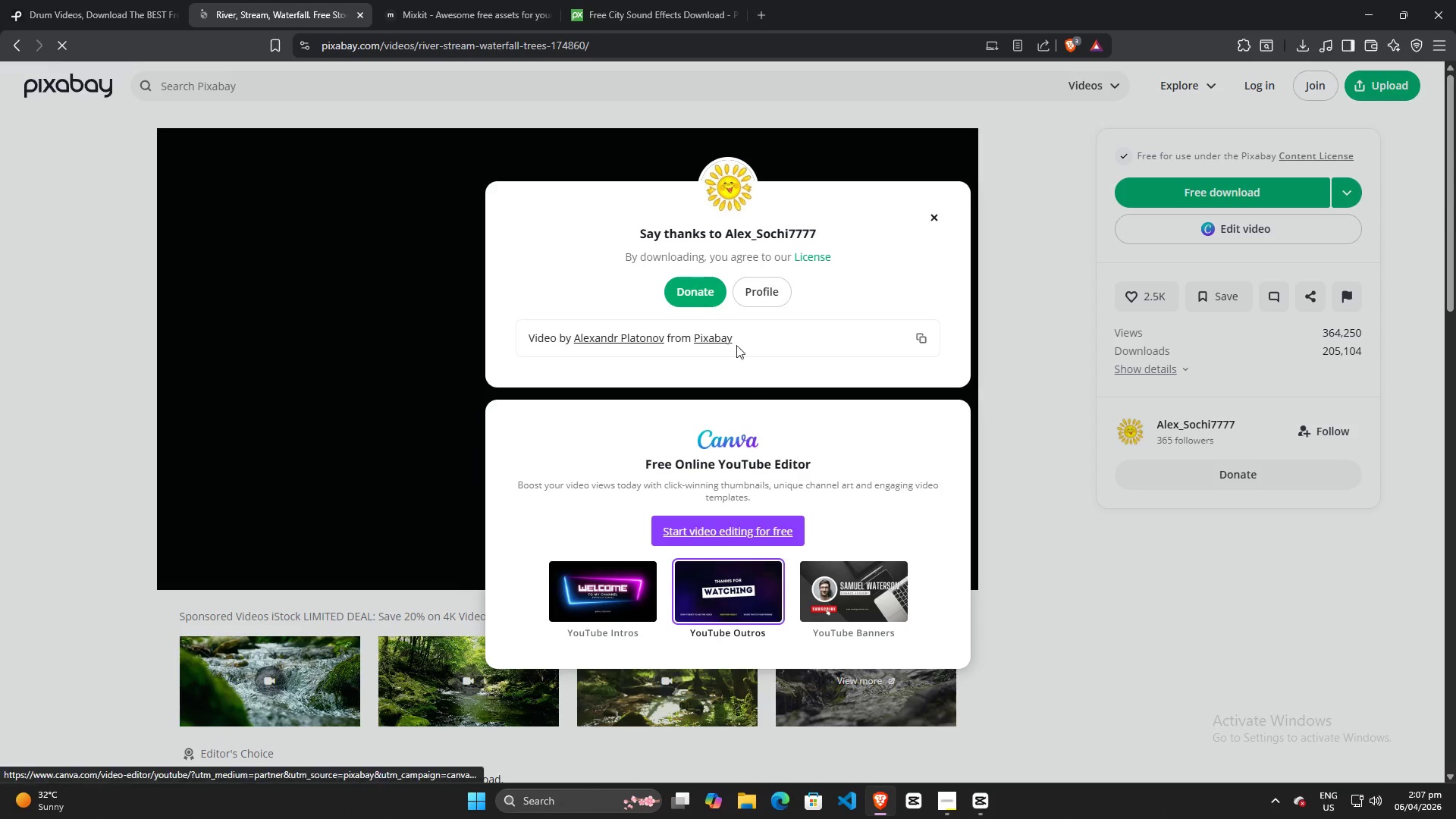 
left_click([602, 375])
 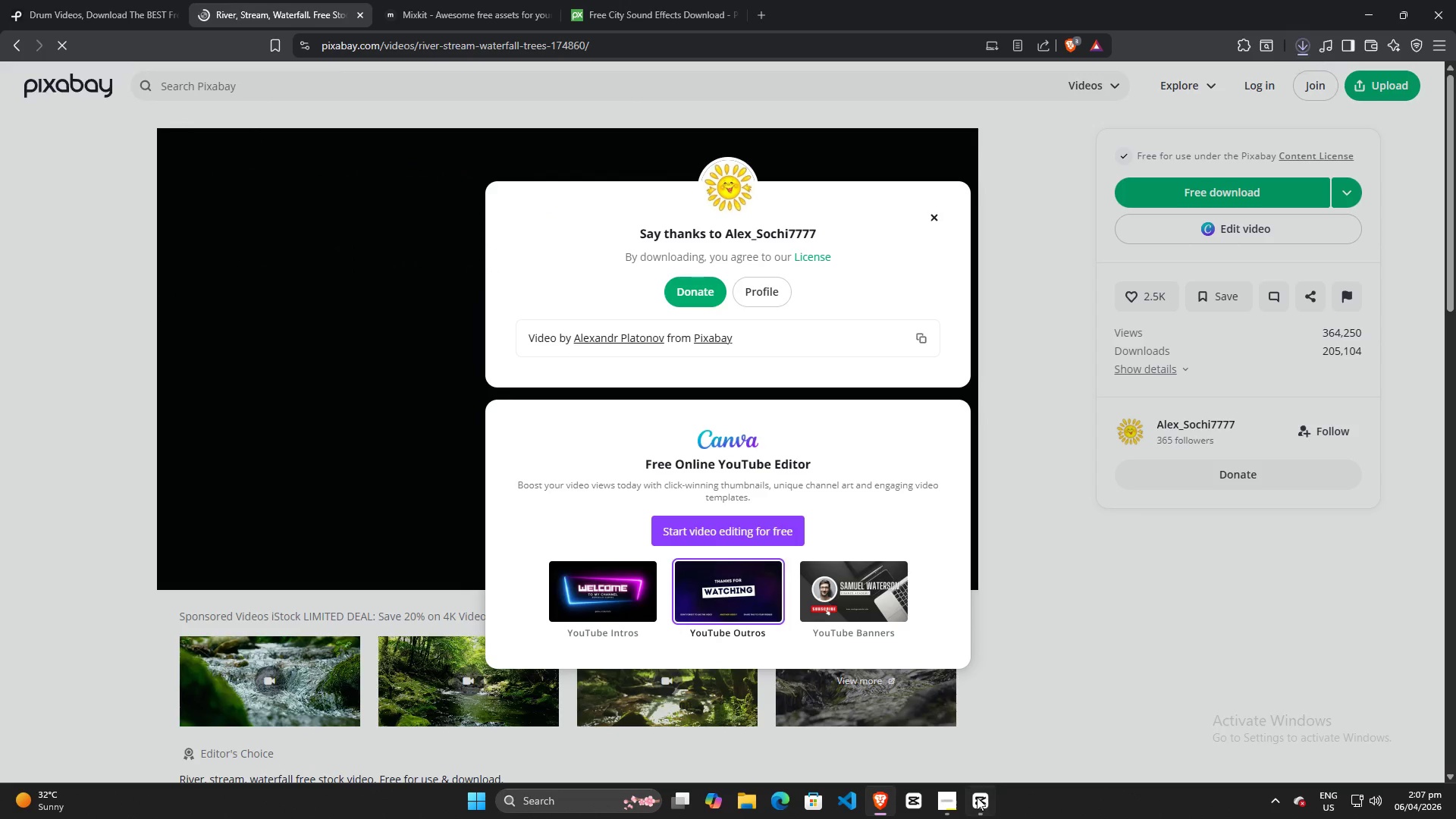 
left_click([947, 799])